 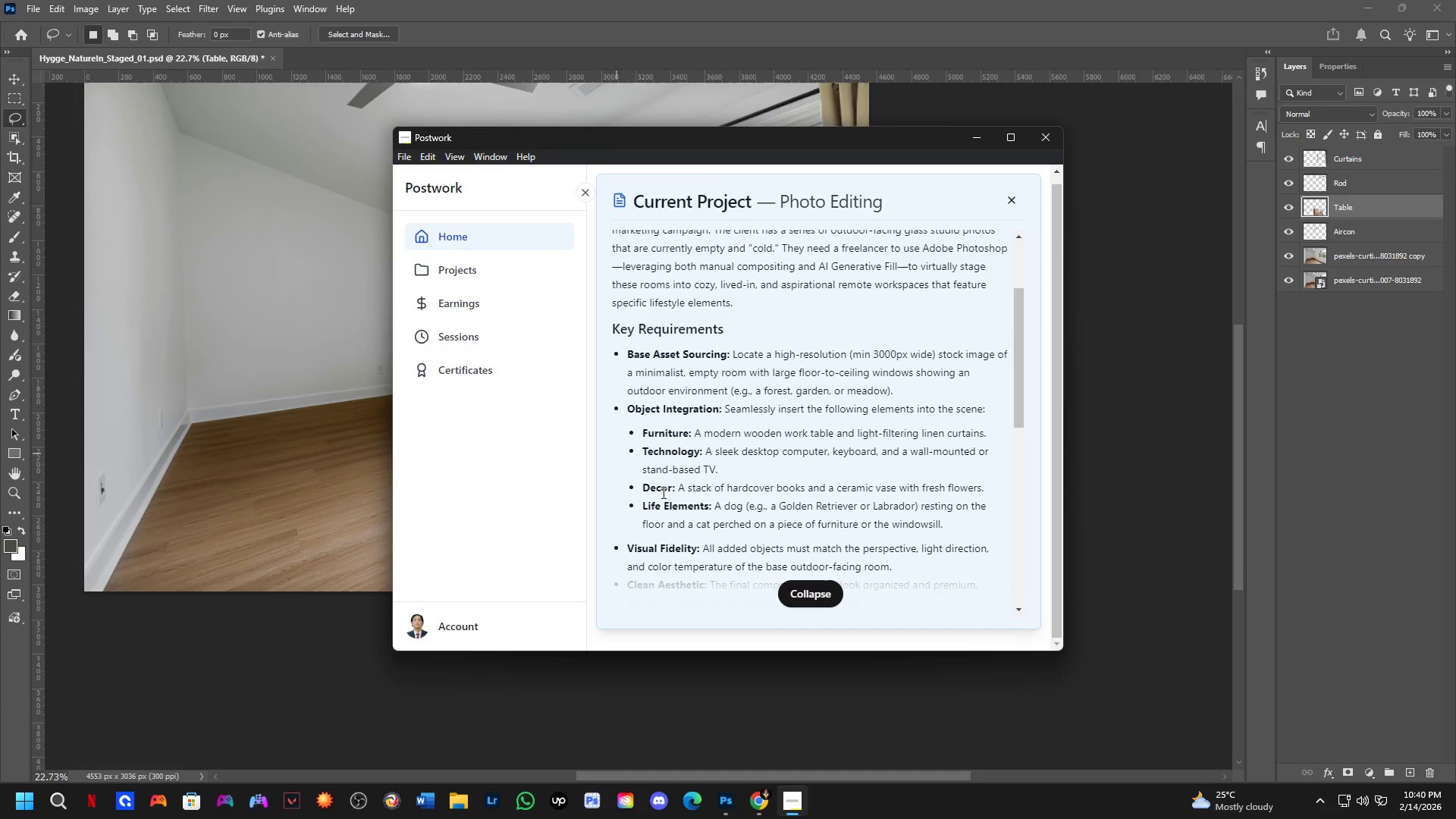 
scroll: coordinate [711, 515], scroll_direction: down, amount: 1.0
 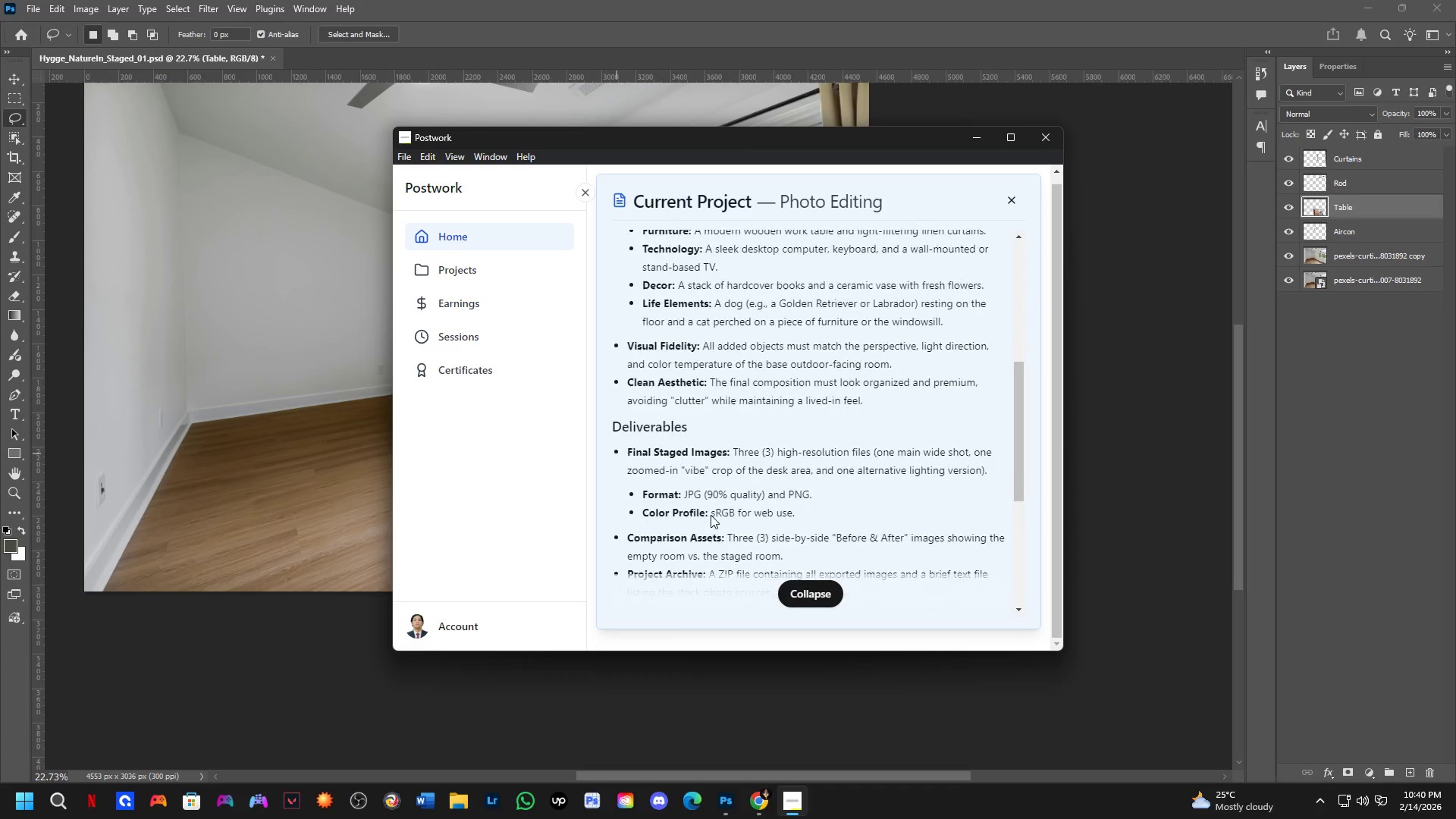 
hold_key(key=Space, duration=0.64)
 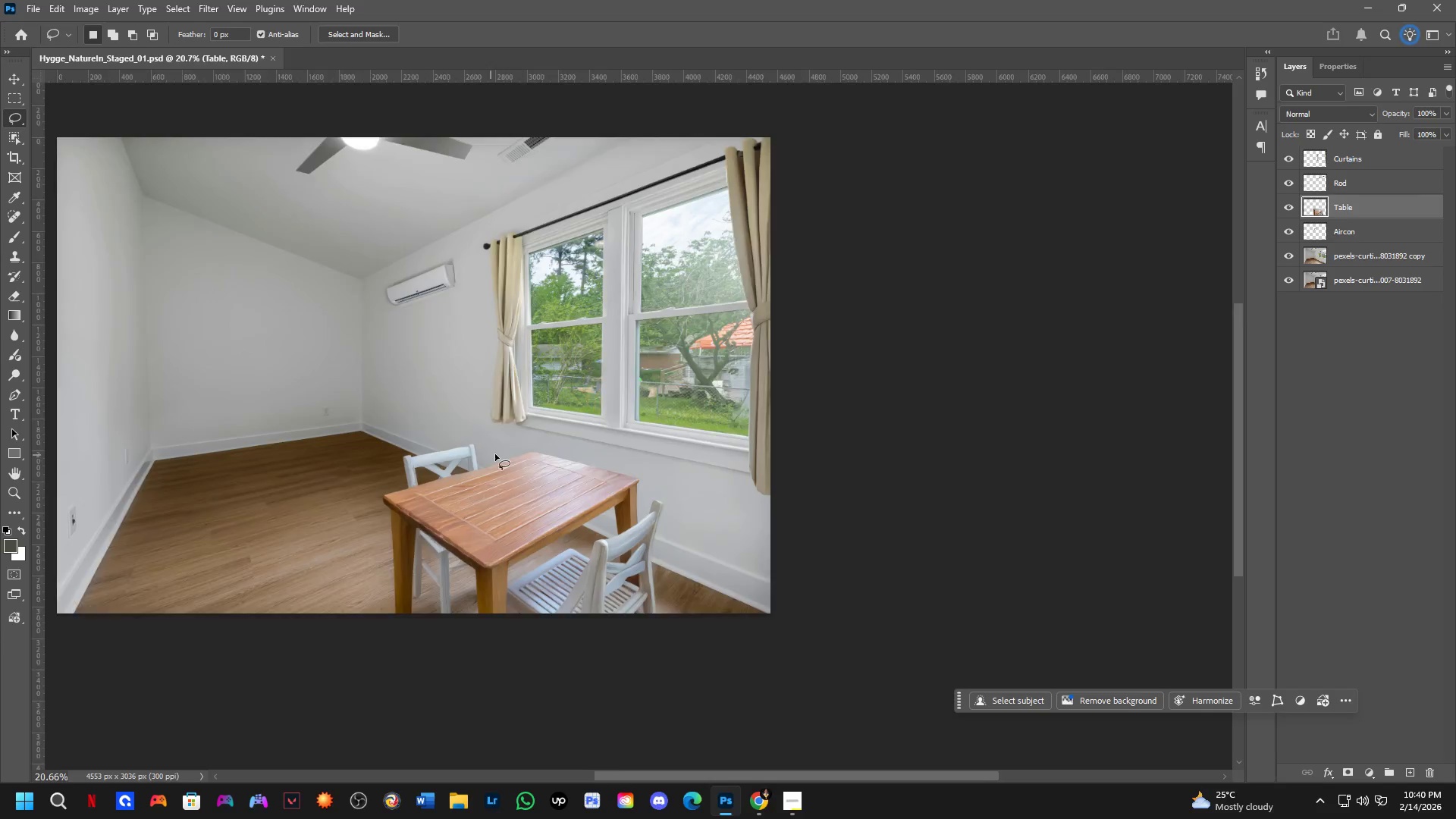 
left_click_drag(start_coordinate=[565, 405], to_coordinate=[499, 442])
 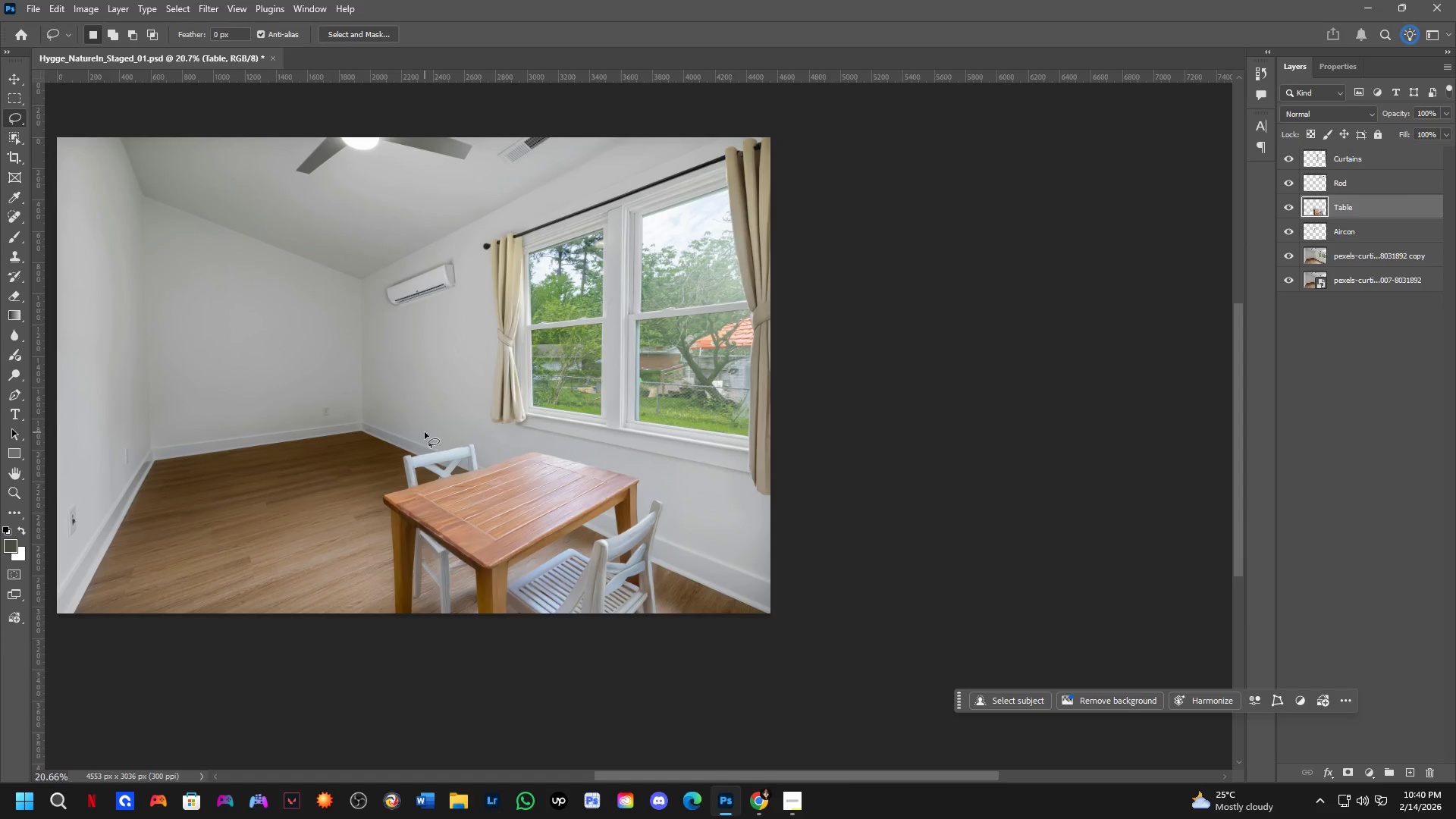 
scroll: coordinate [510, 424], scroll_direction: down, amount: 1.0
 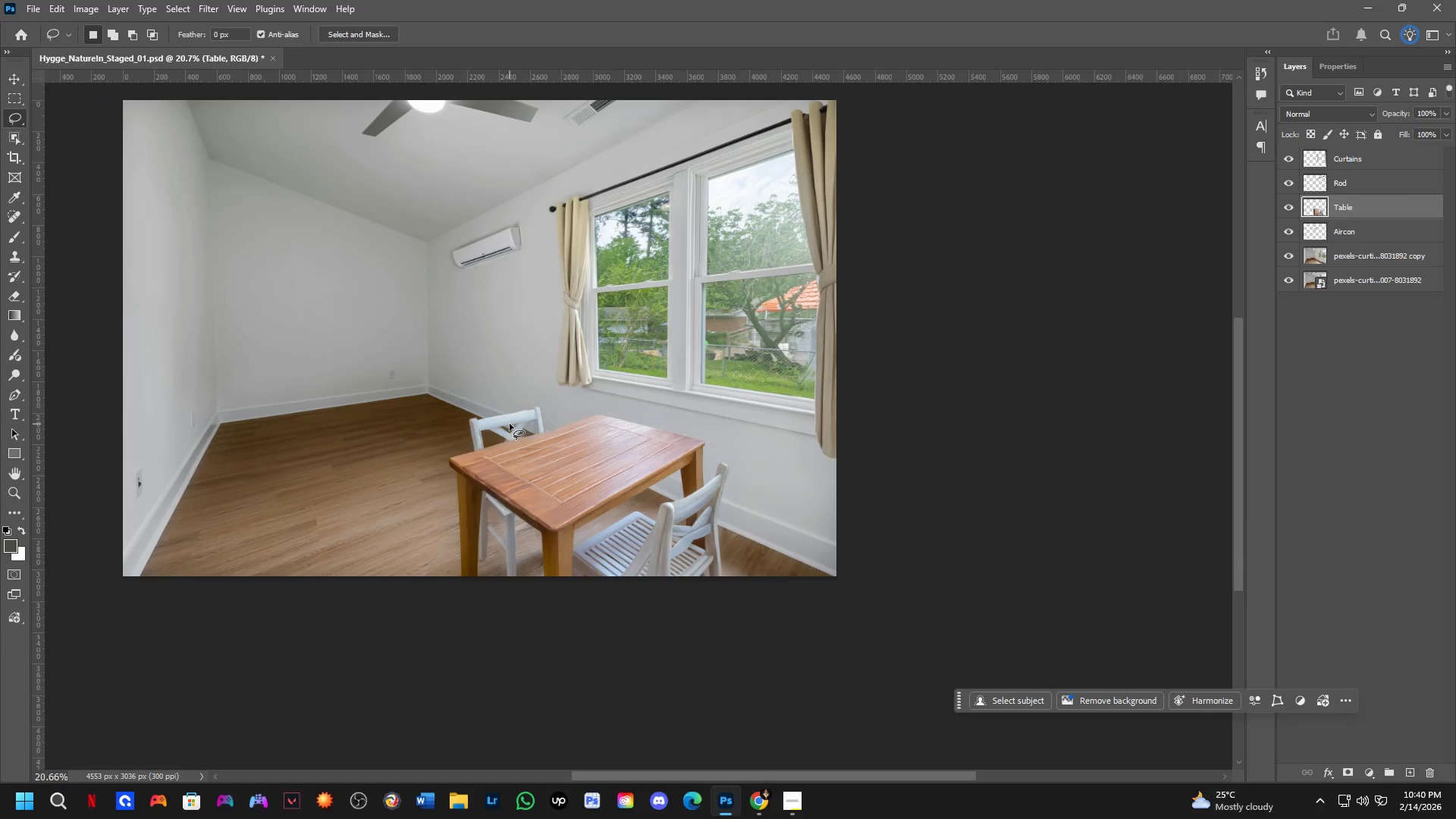 
scroll: coordinate [491, 316], scroll_direction: up, amount: 7.0
 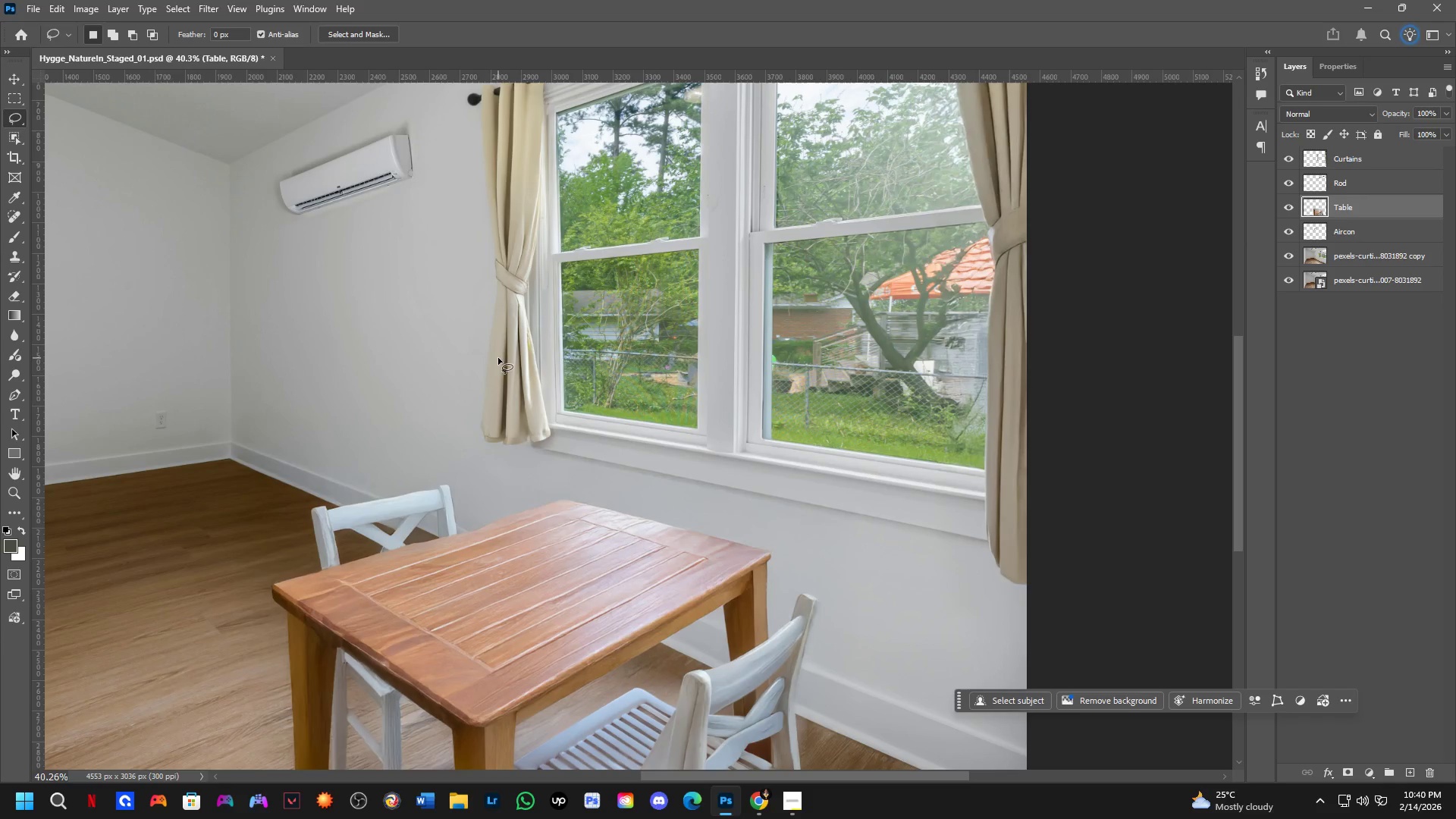 
key(Shift+ShiftLeft)
 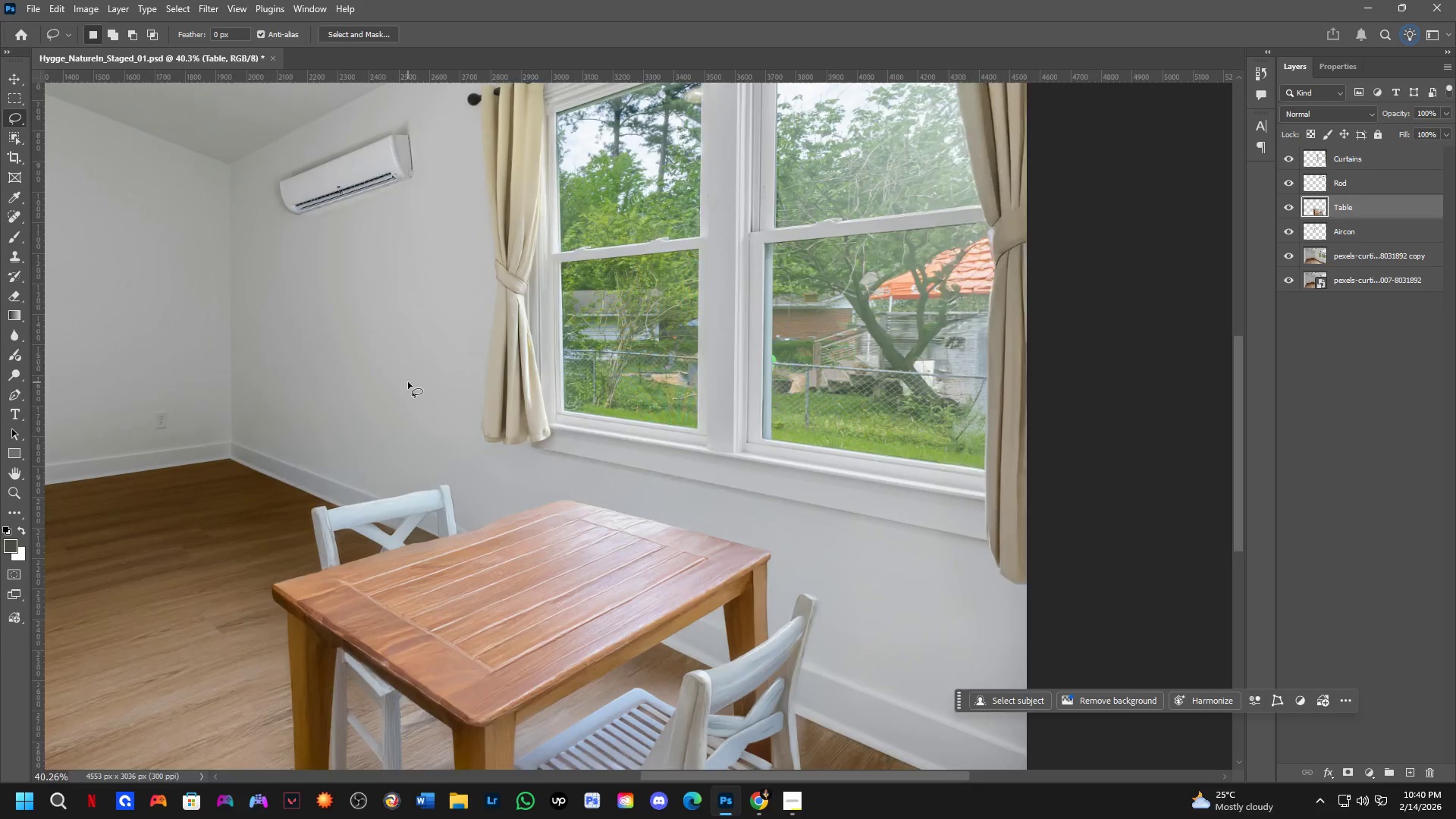 
hold_key(key=Space, duration=0.69)
 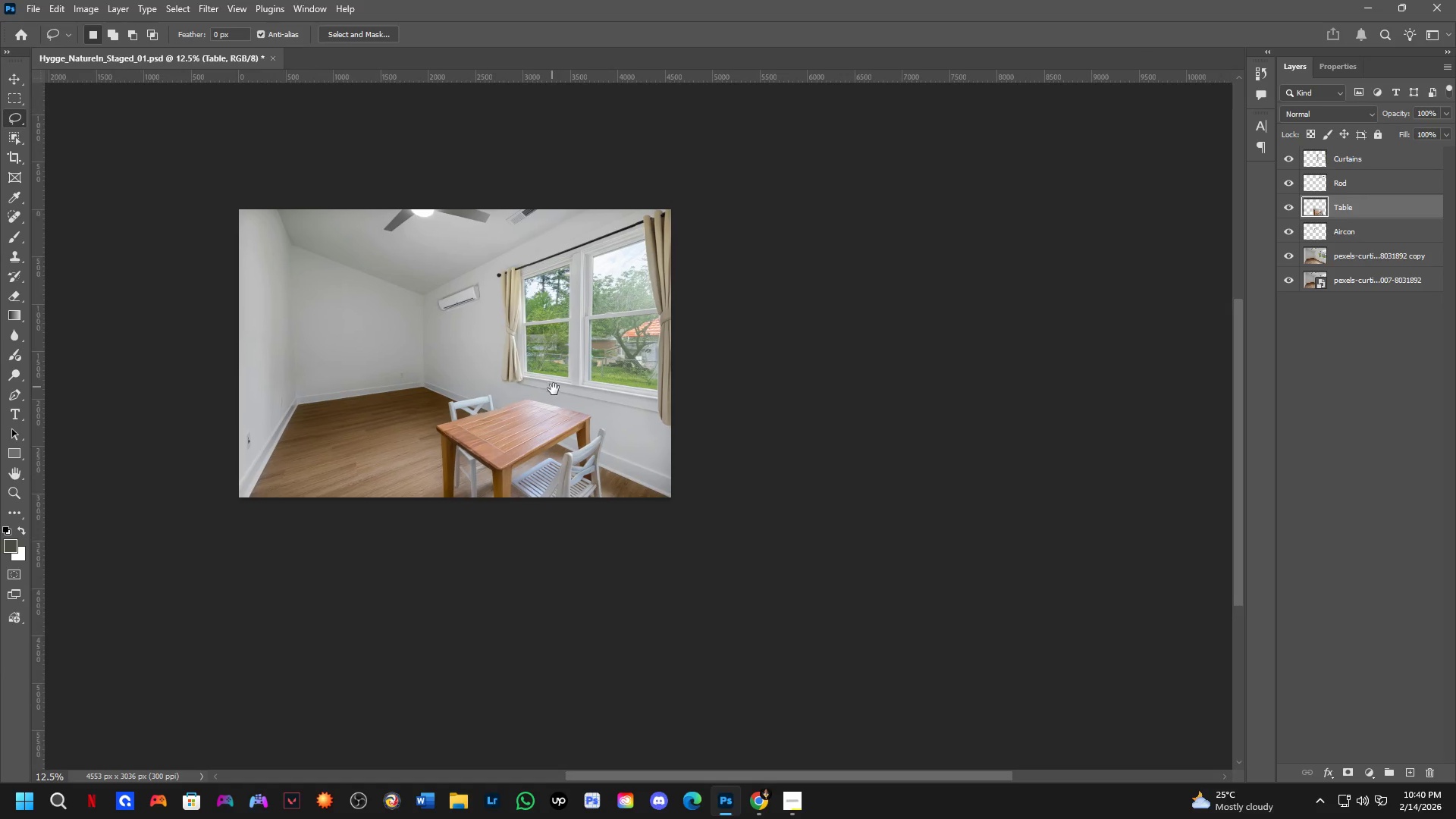 
left_click_drag(start_coordinate=[528, 431], to_coordinate=[496, 334])
 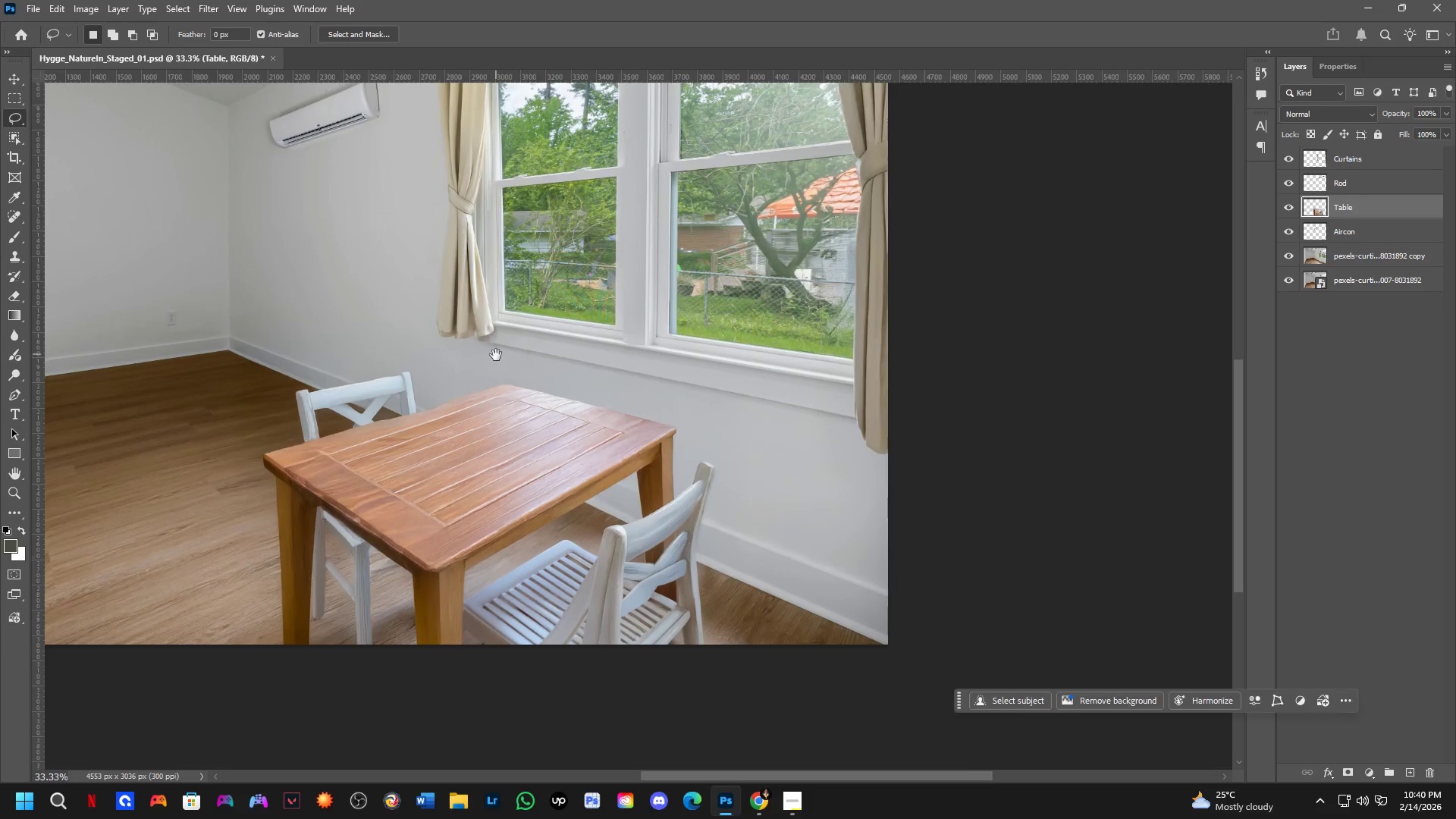 
scroll: coordinate [408, 382], scroll_direction: down, amount: 1.0
 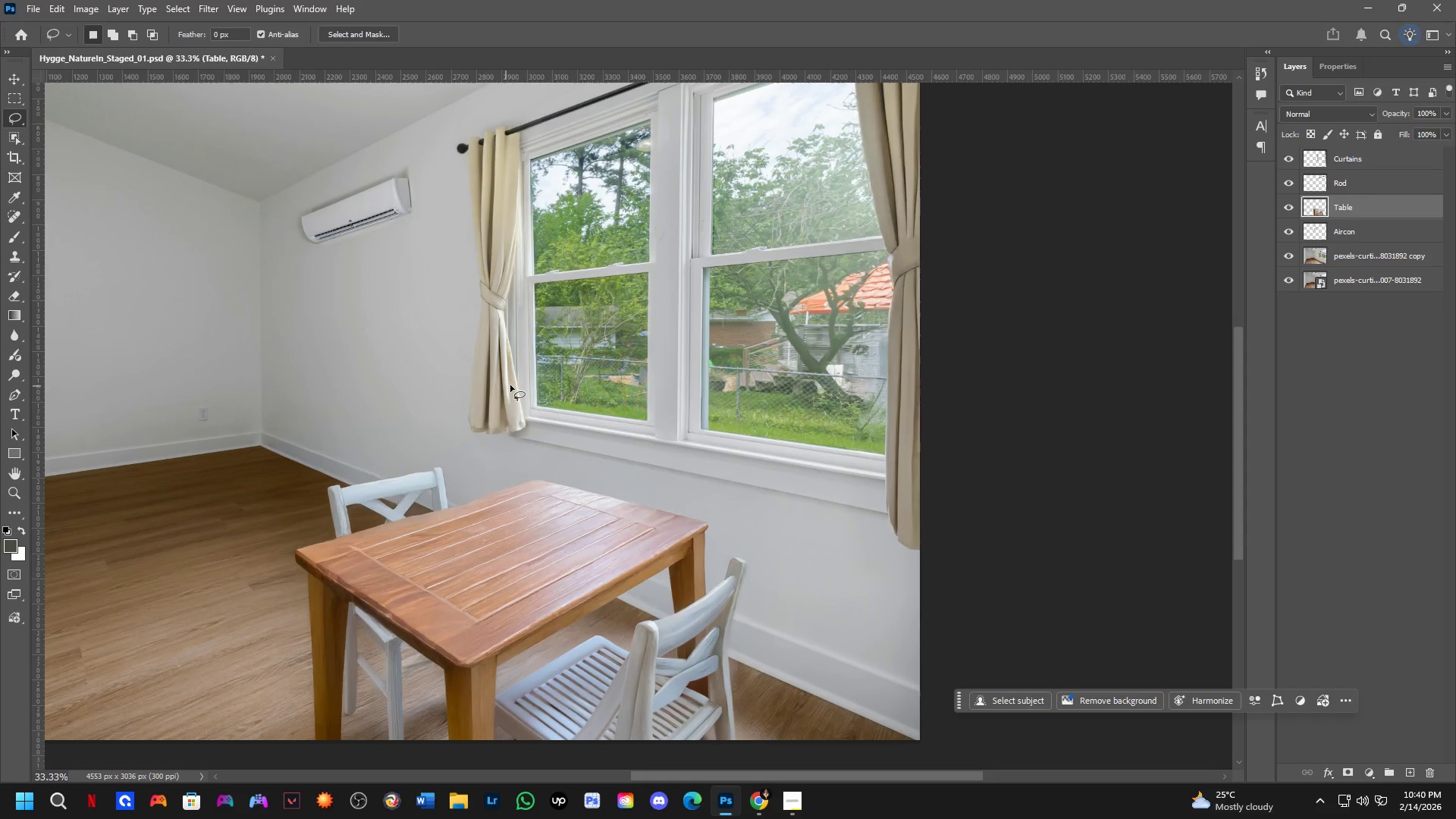 
key(Shift+ShiftLeft)
 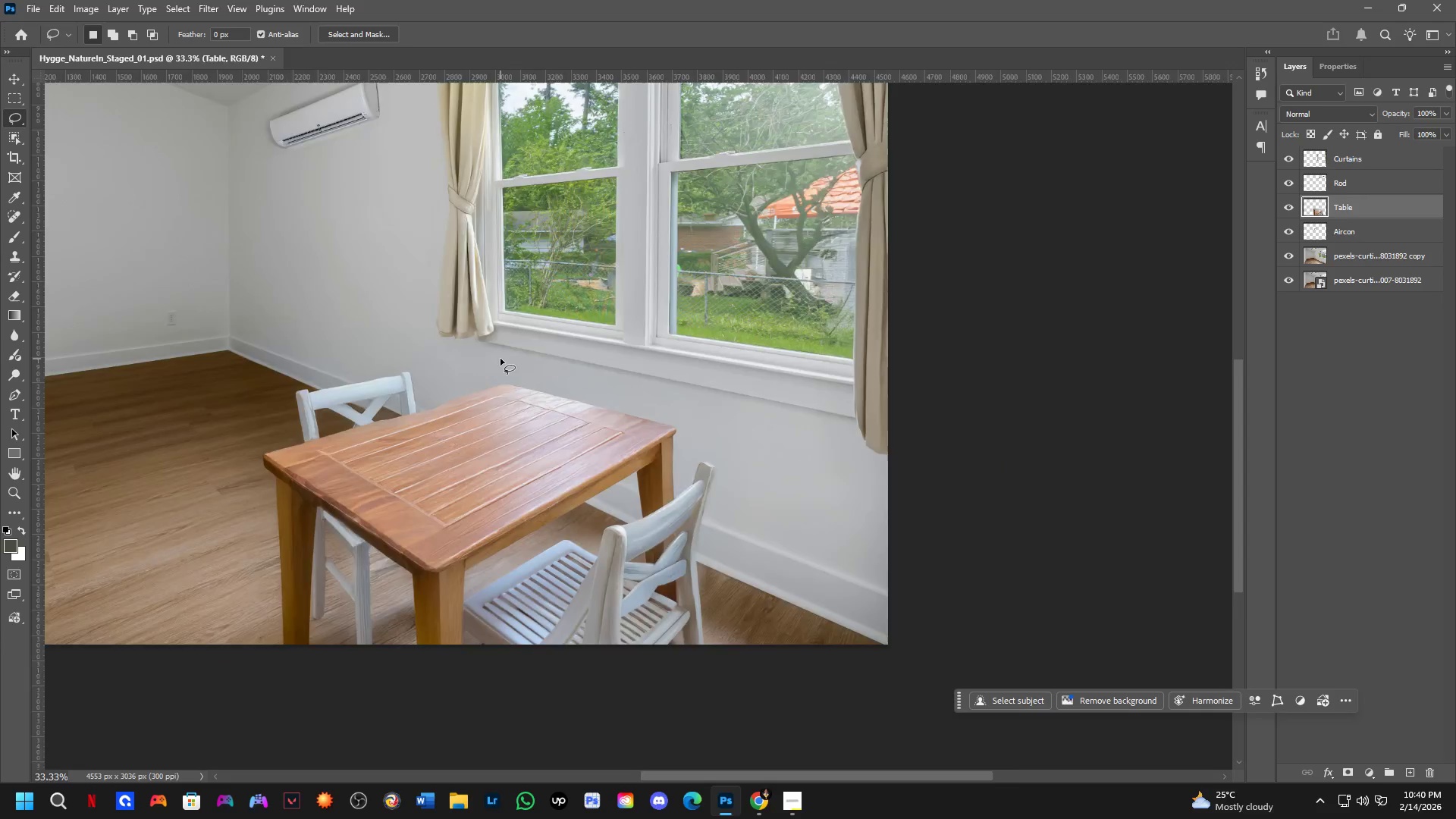 
hold_key(key=Space, duration=0.56)
 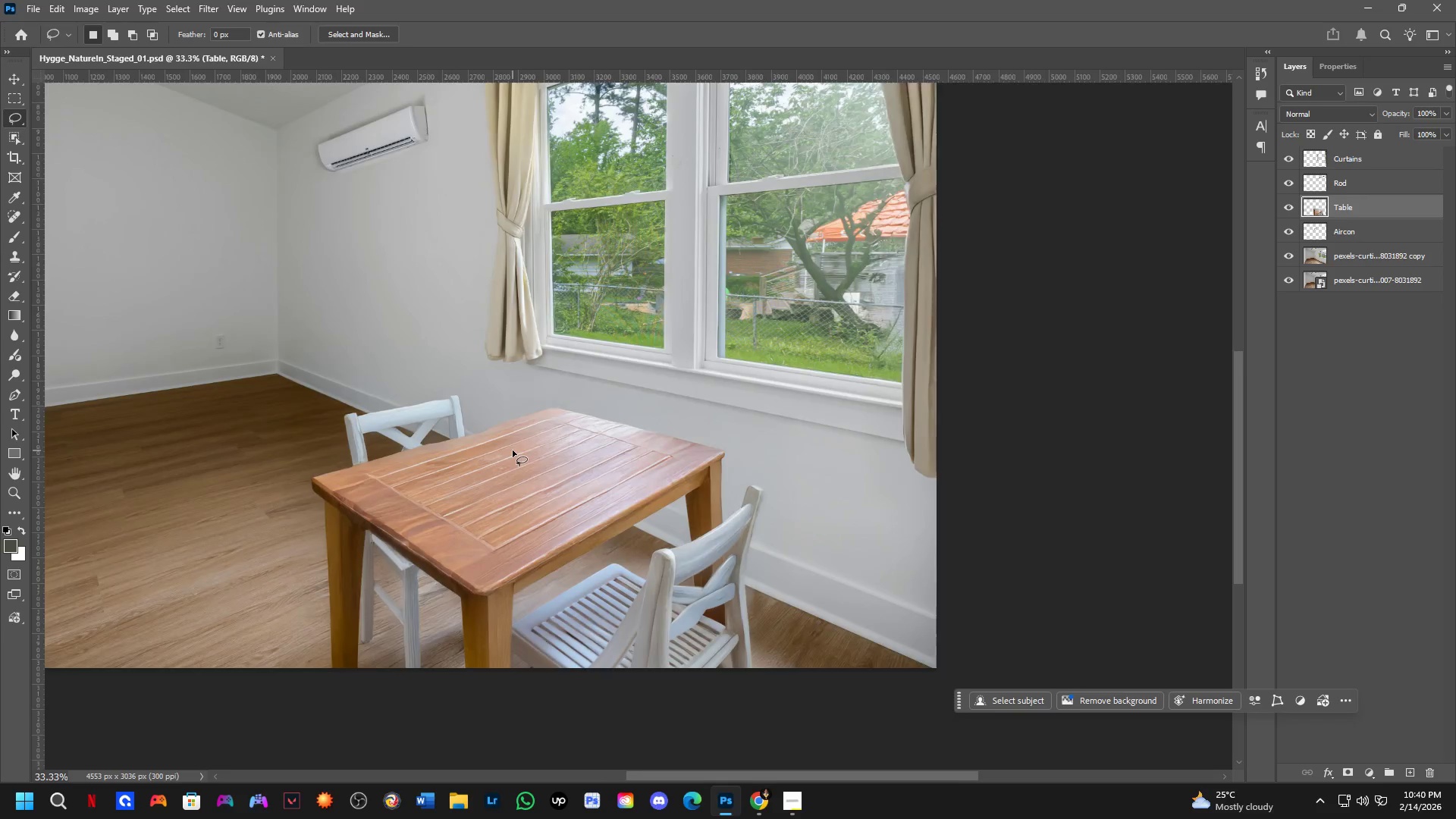 
left_click_drag(start_coordinate=[526, 356], to_coordinate=[559, 402])
 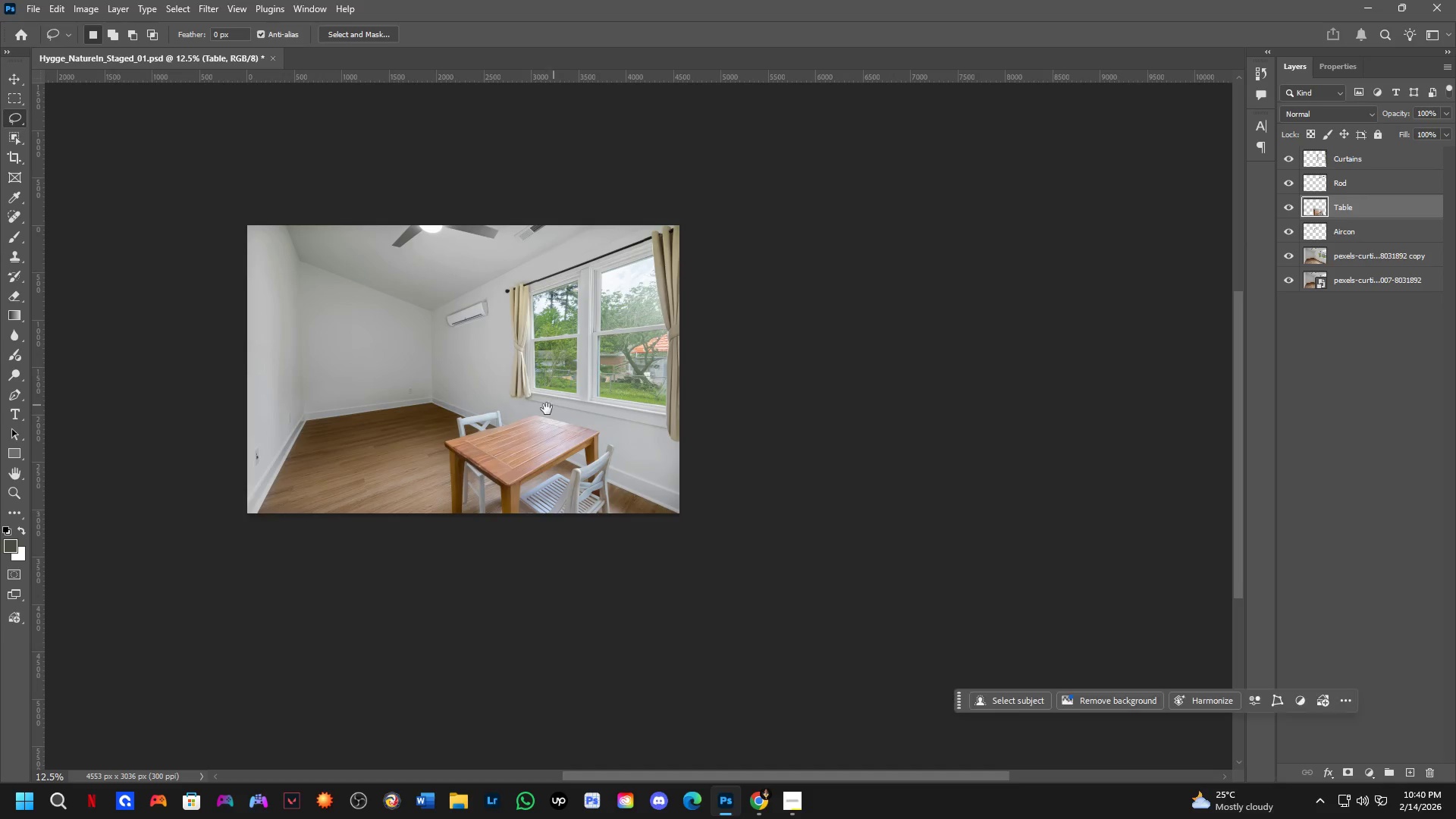 
scroll: coordinate [501, 362], scroll_direction: down, amount: 3.0
 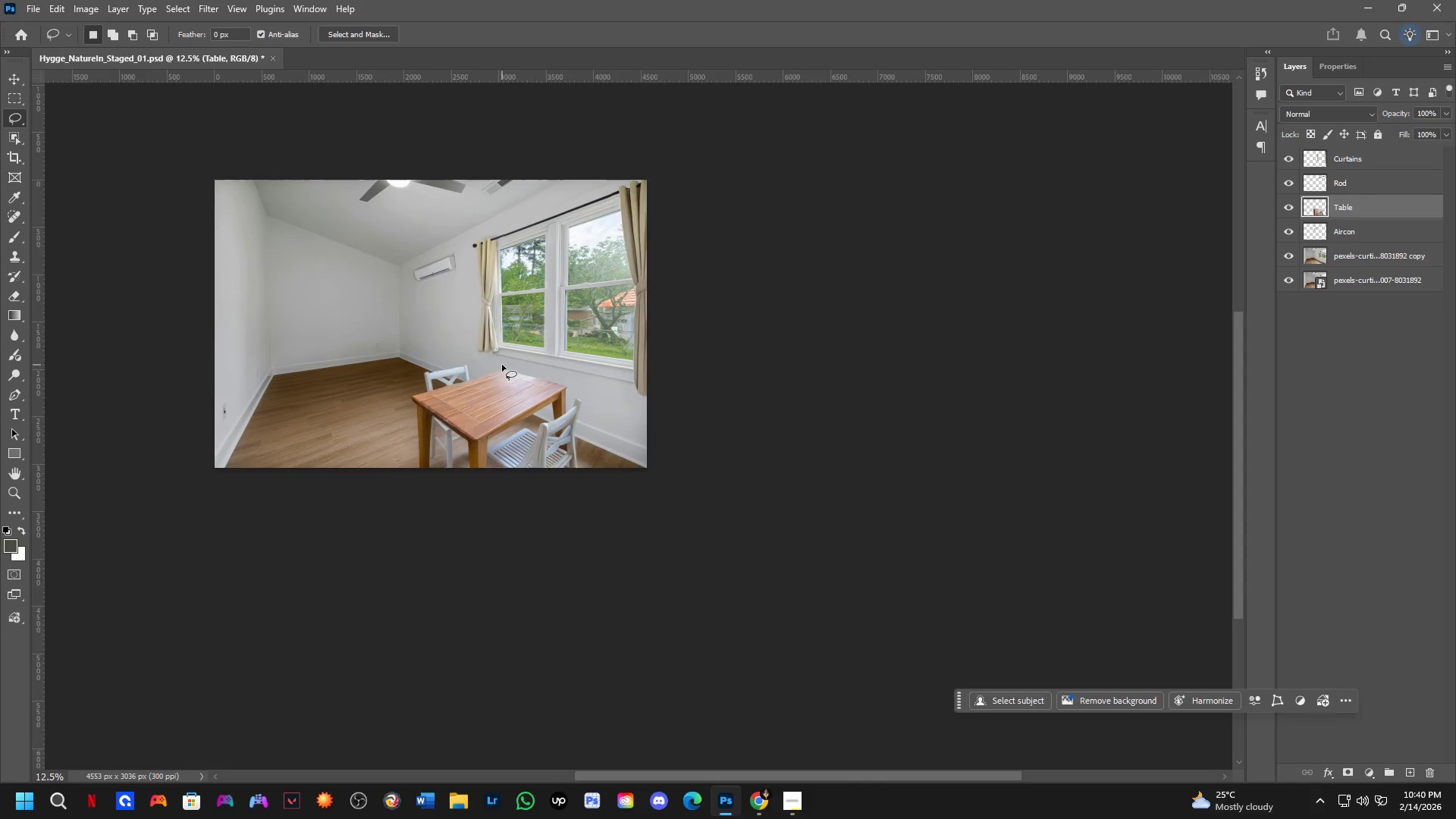 
key(Shift+ShiftLeft)
 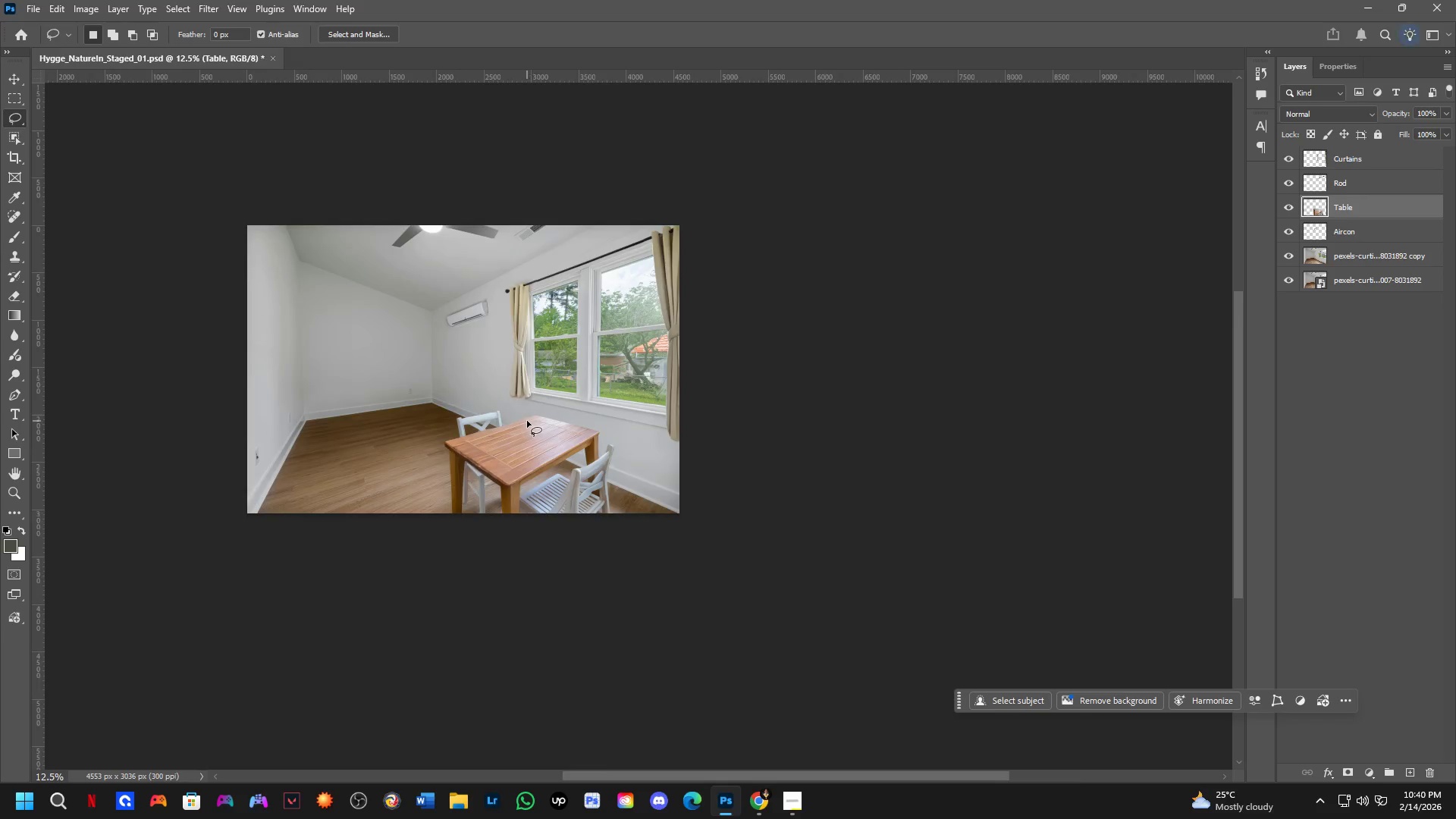 
hold_key(key=Space, duration=0.64)
 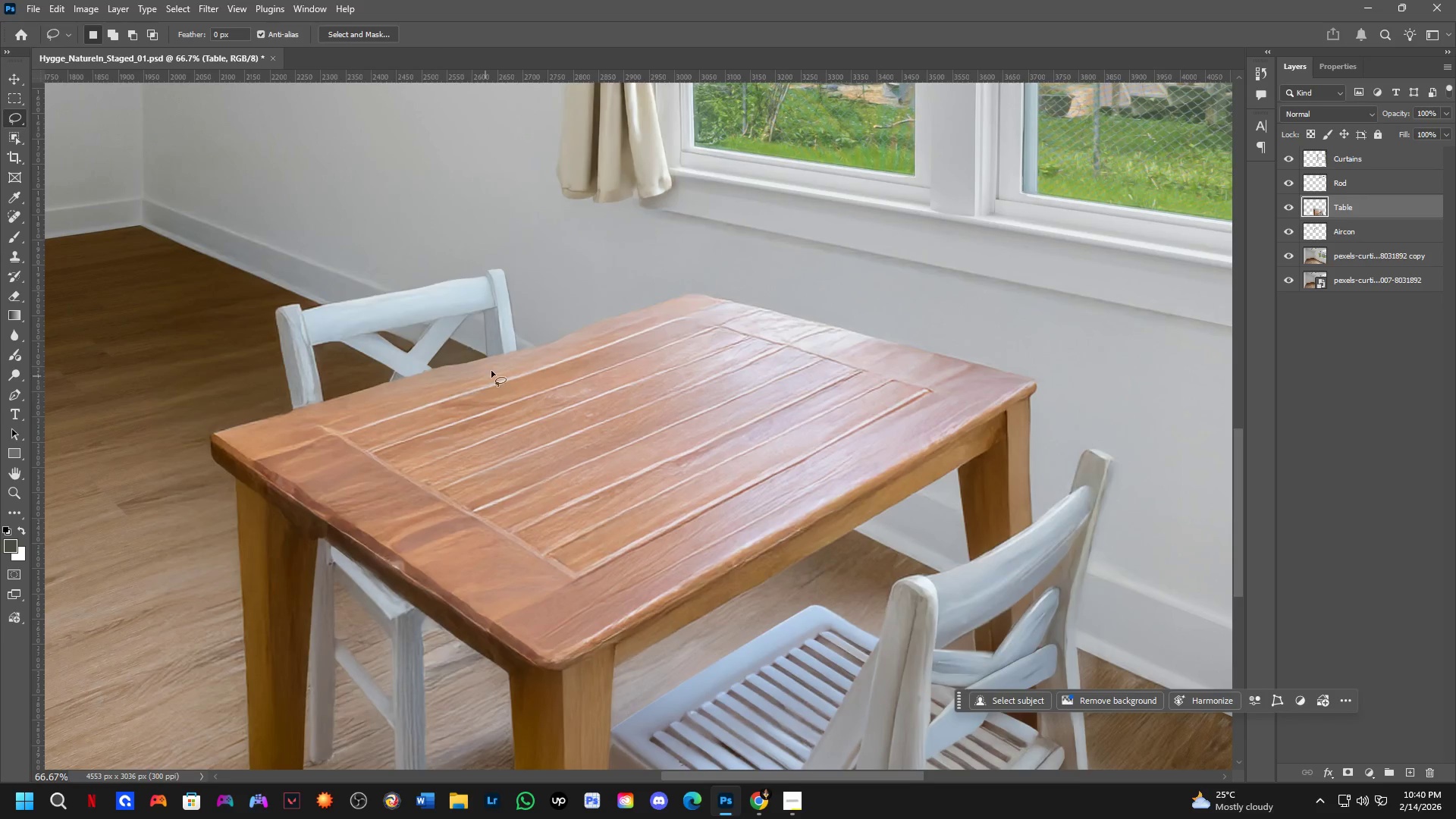 
left_click_drag(start_coordinate=[444, 504], to_coordinate=[482, 444])
 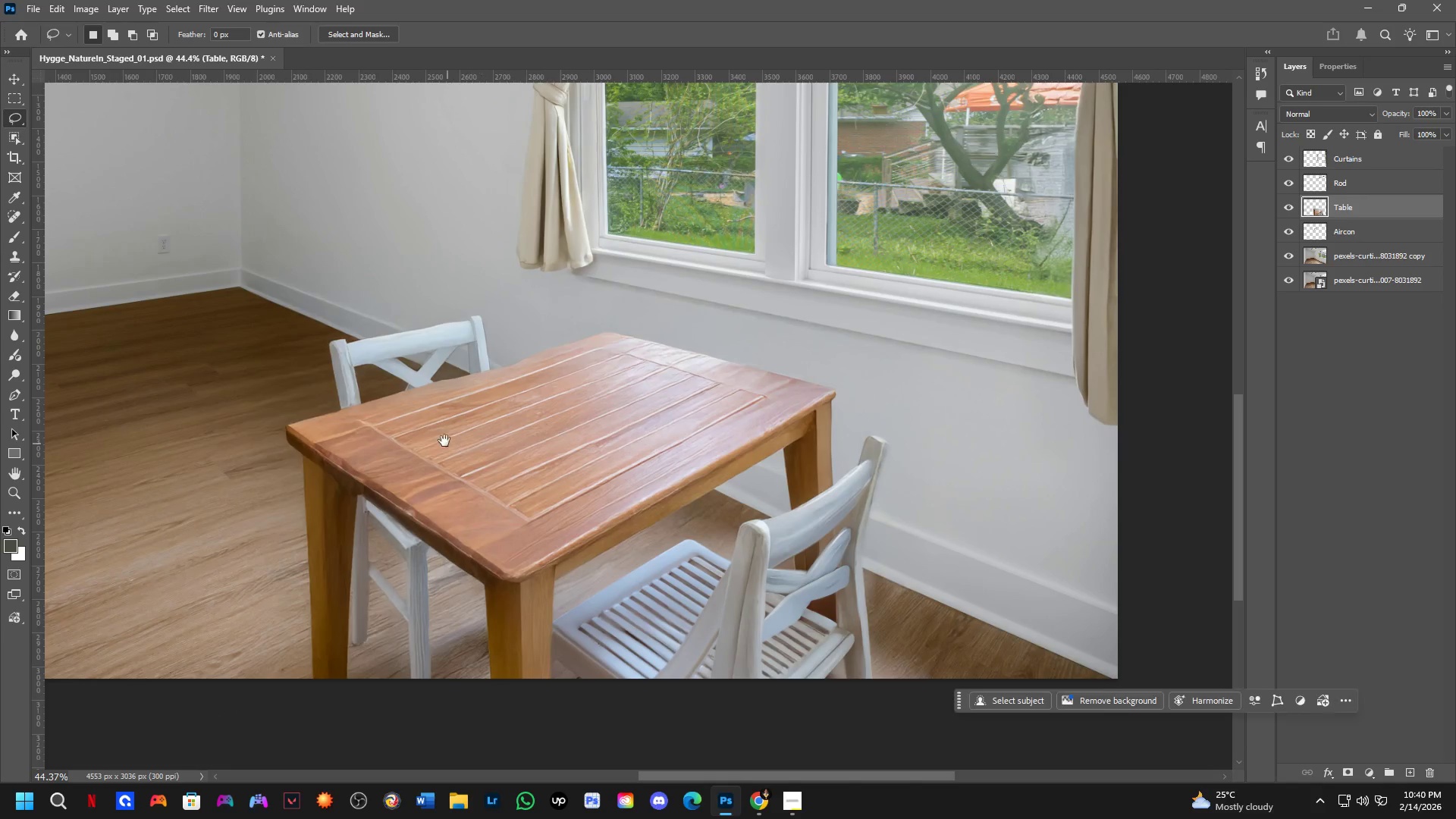 
scroll: coordinate [498, 460], scroll_direction: up, amount: 6.0
 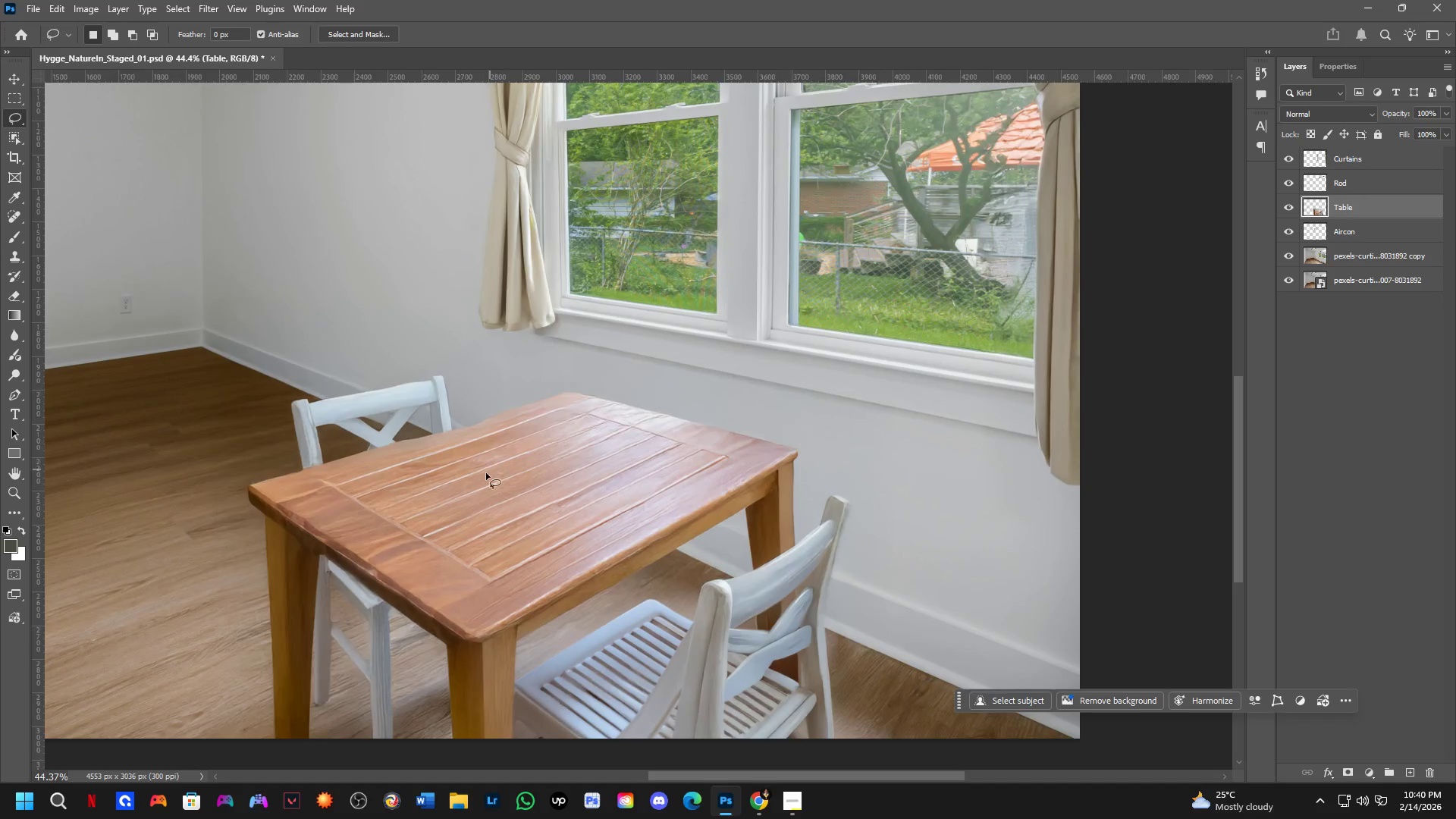 
key(Shift+ShiftLeft)
 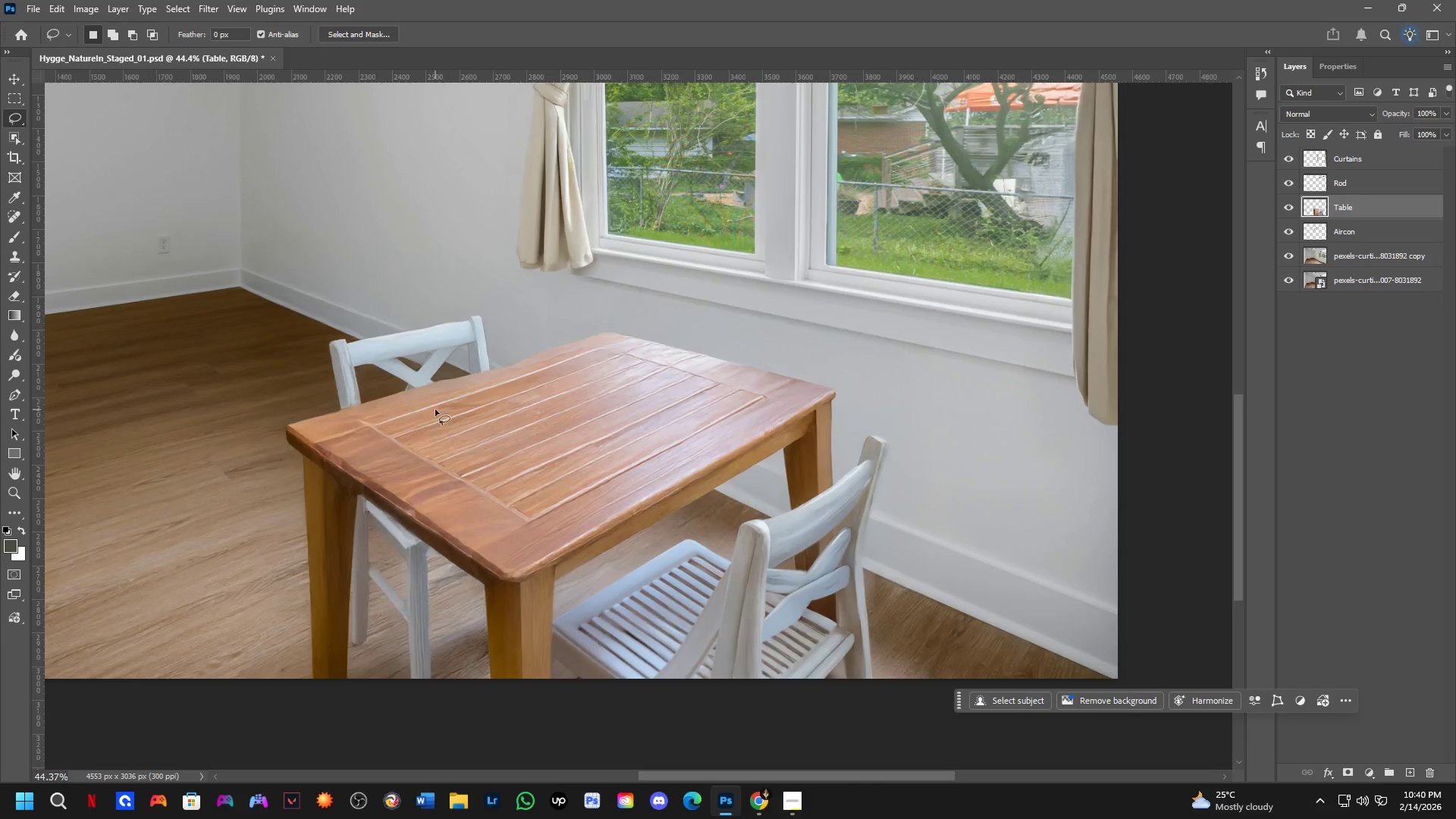 
scroll: coordinate [435, 410], scroll_direction: up, amount: 2.0
 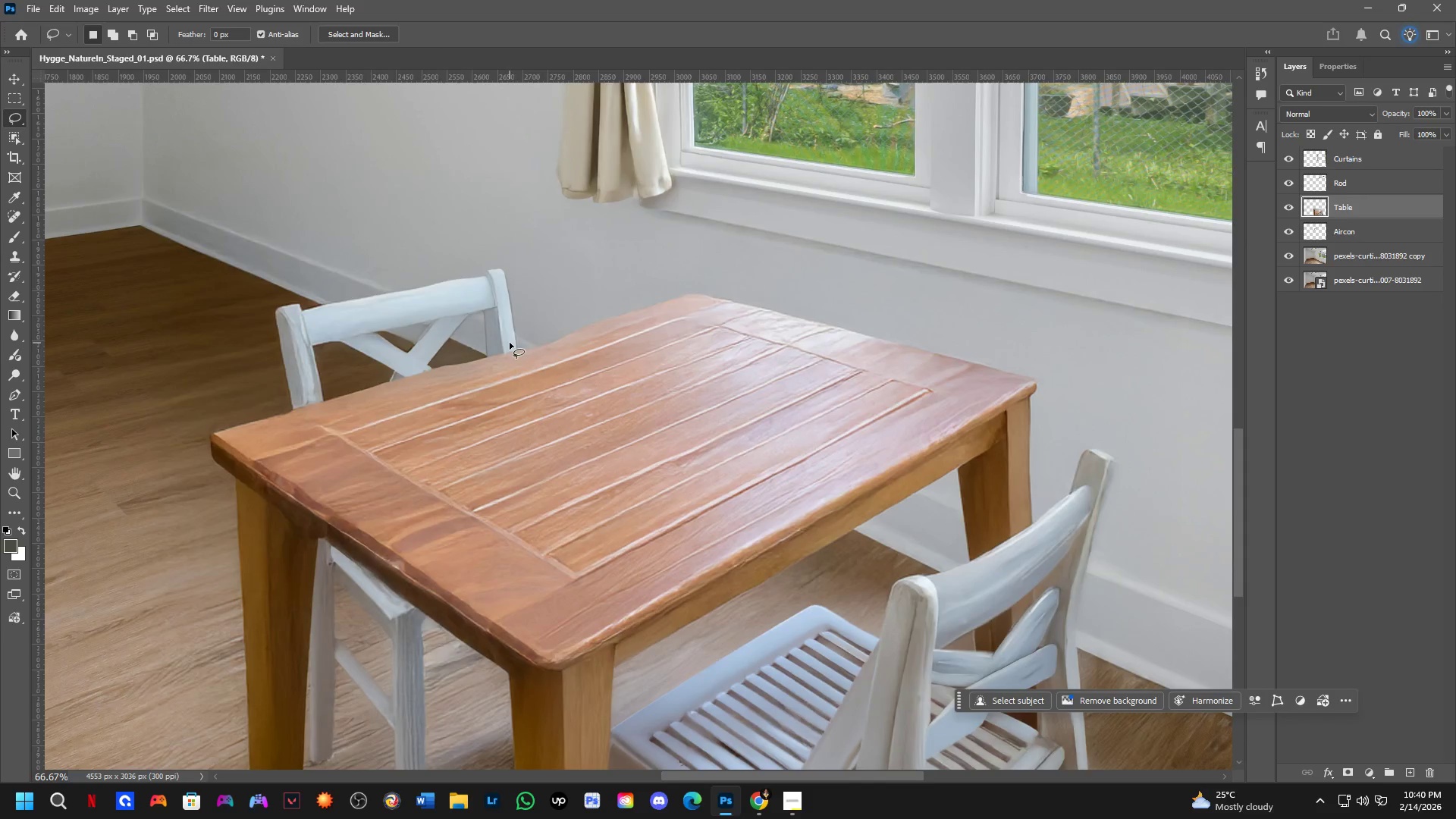 
left_click_drag(start_coordinate=[516, 331], to_coordinate=[541, 312])
 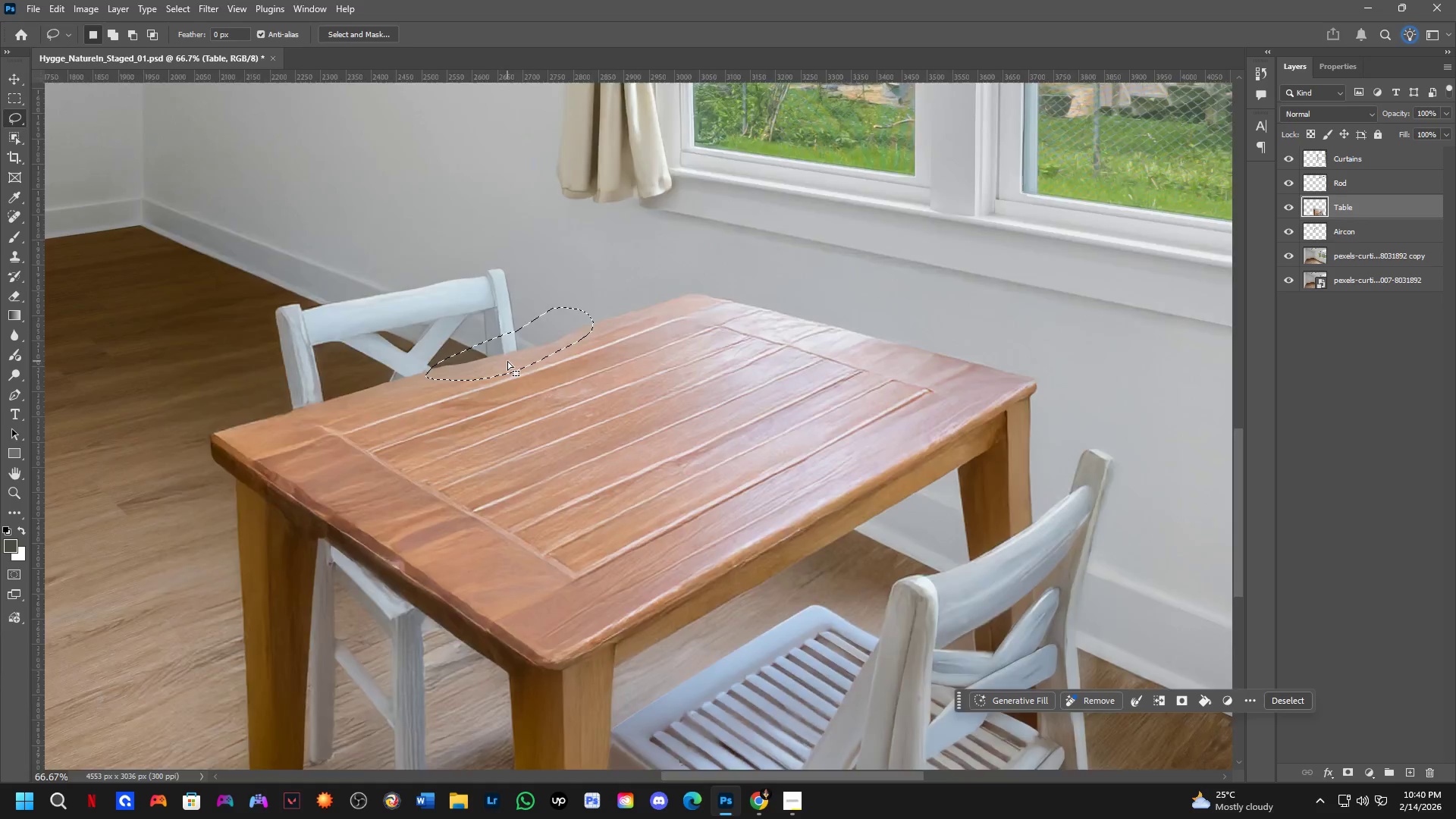 
scroll: coordinate [512, 381], scroll_direction: down, amount: 5.0
 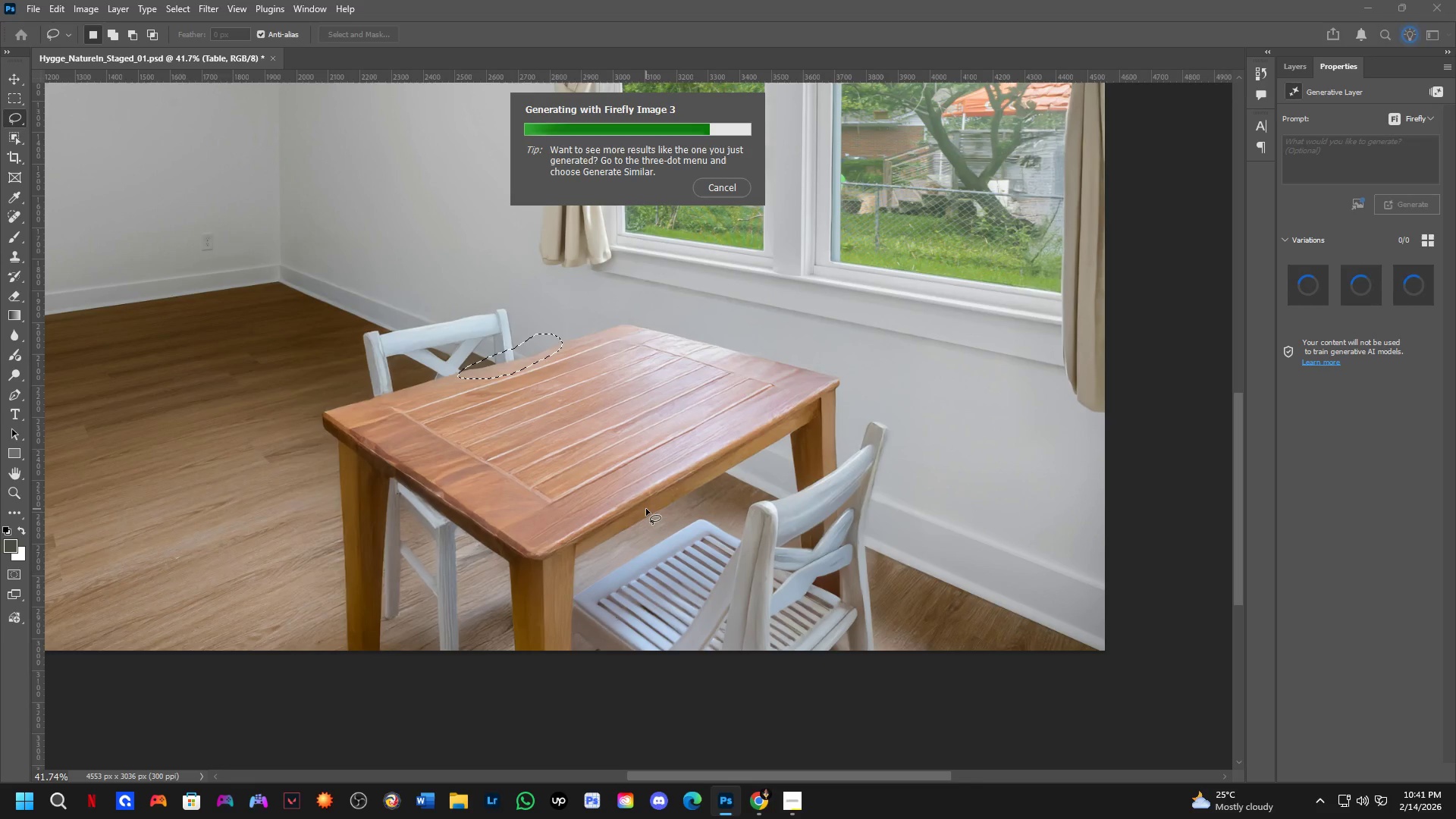 
wait(19.41)
 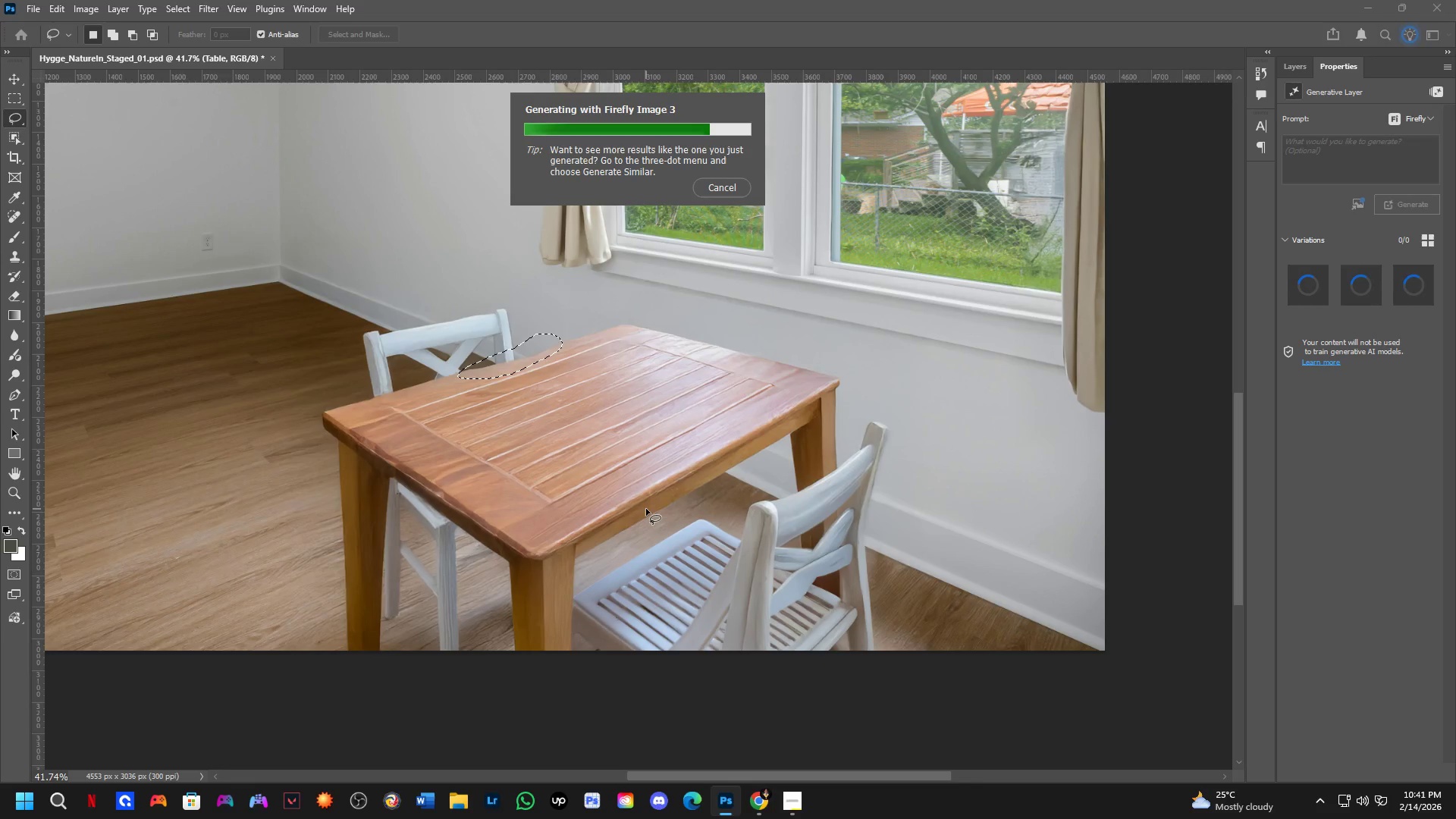 
left_click([1348, 292])
 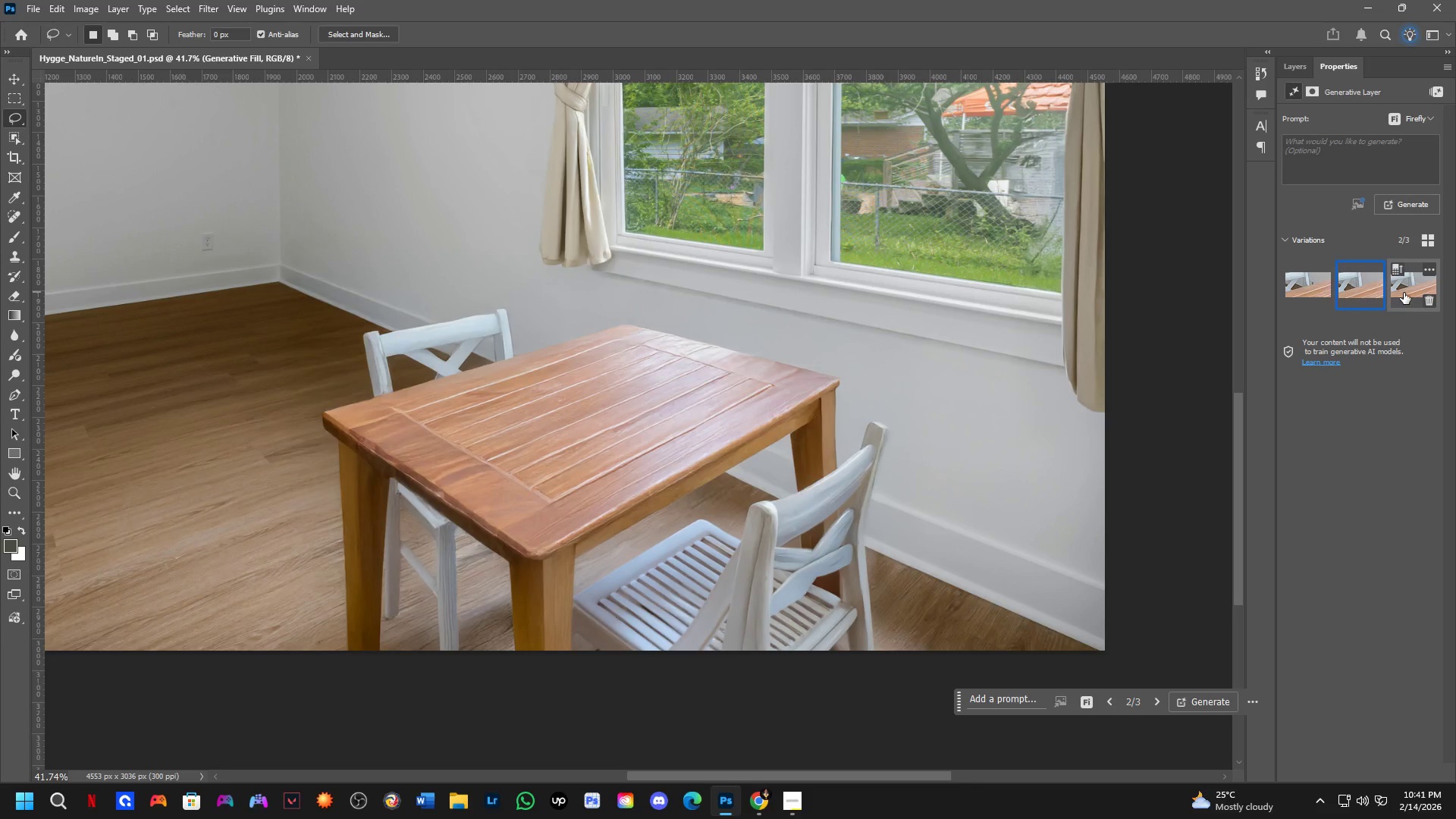 
left_click([1404, 293])
 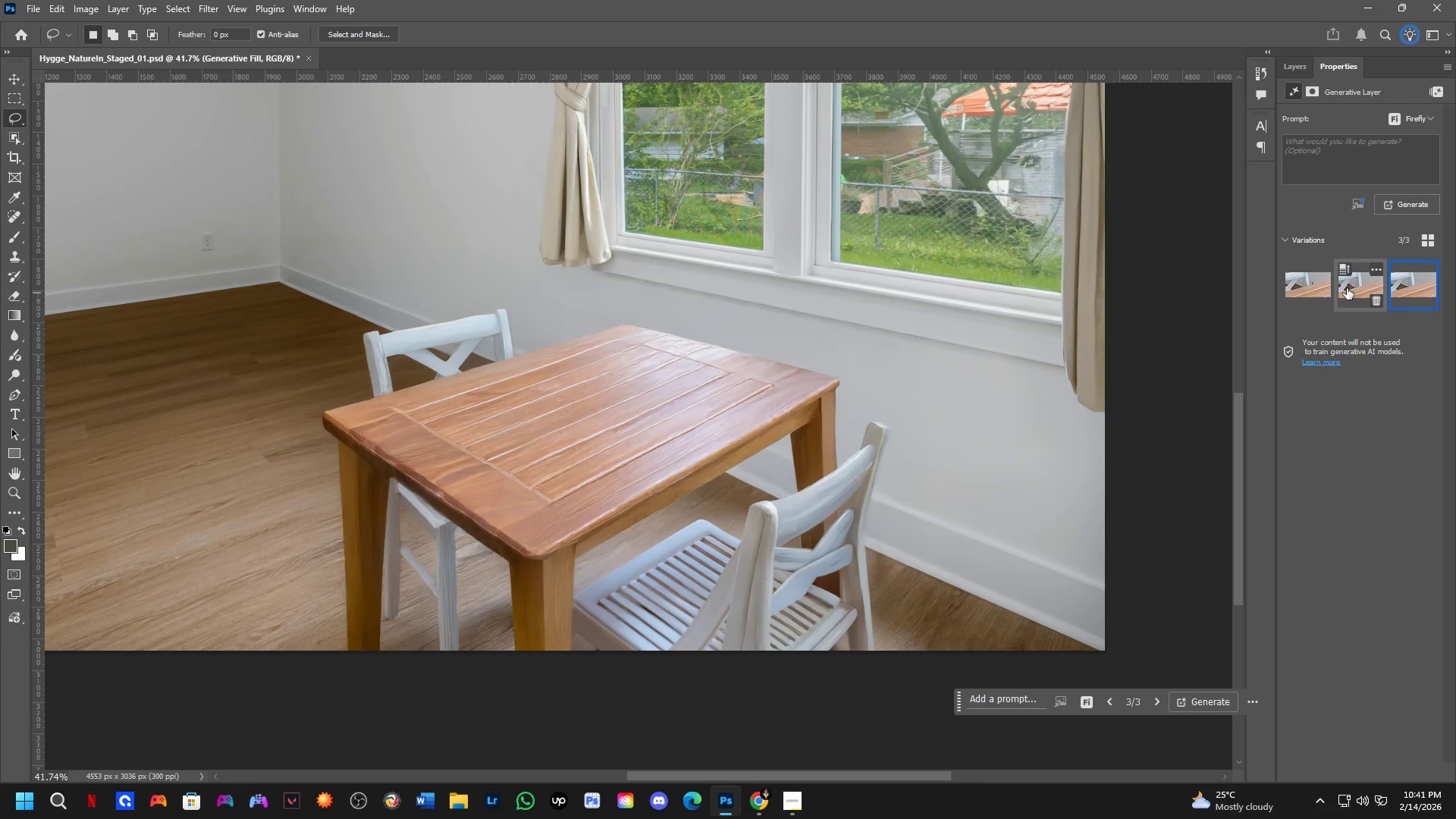 
left_click([1347, 288])
 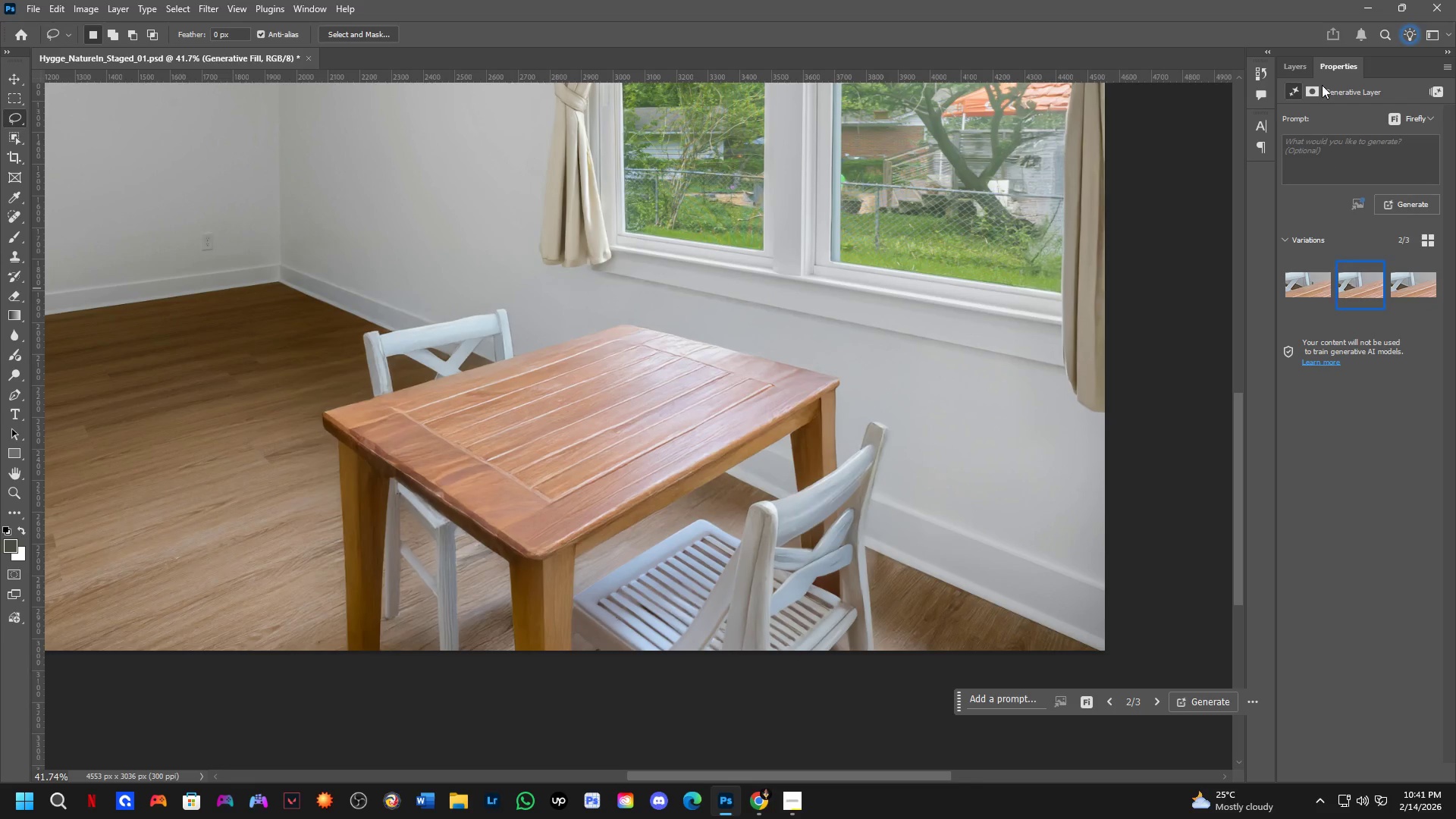 
left_click([1301, 71])
 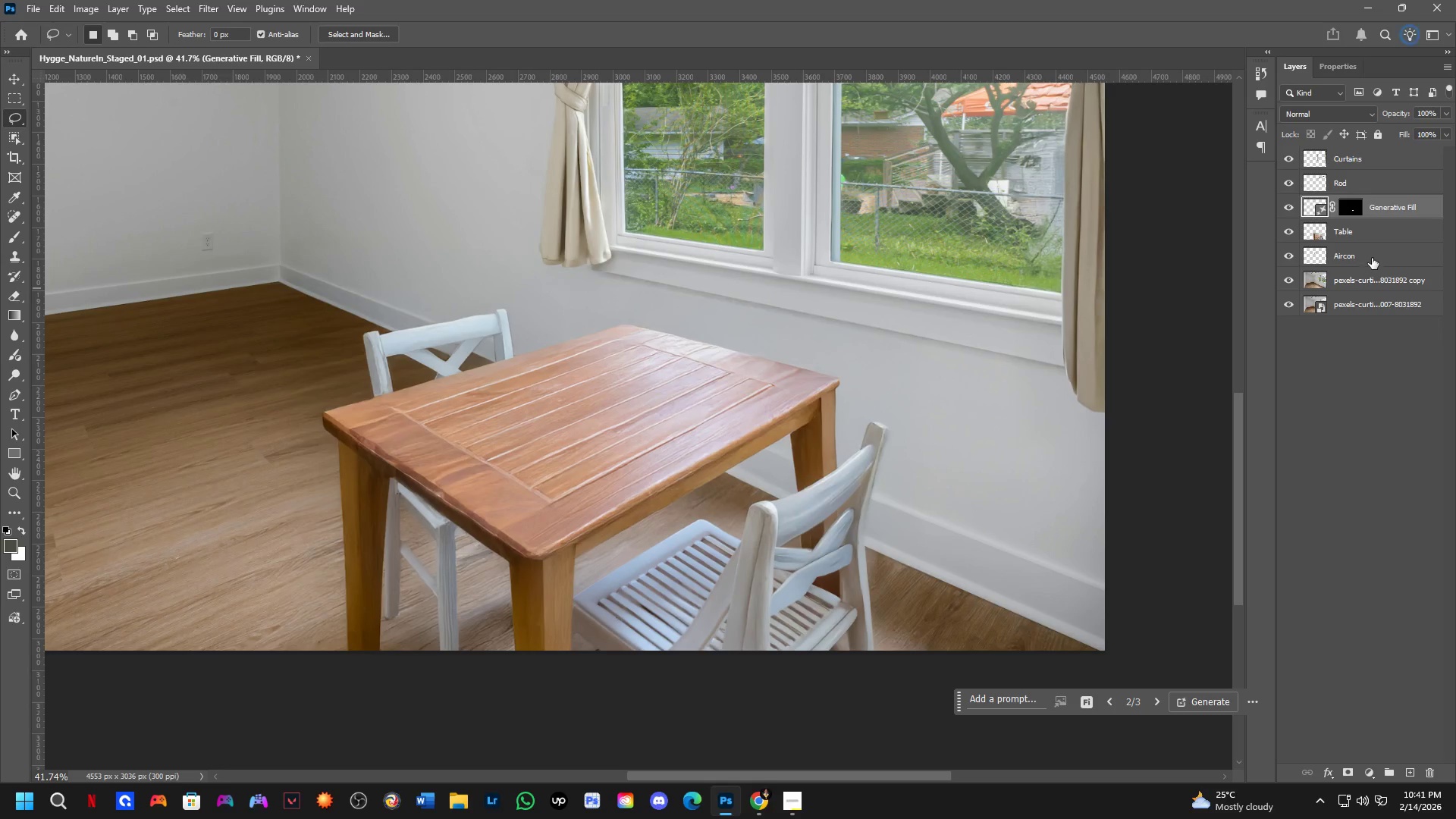 
key(Control+ControlLeft)
 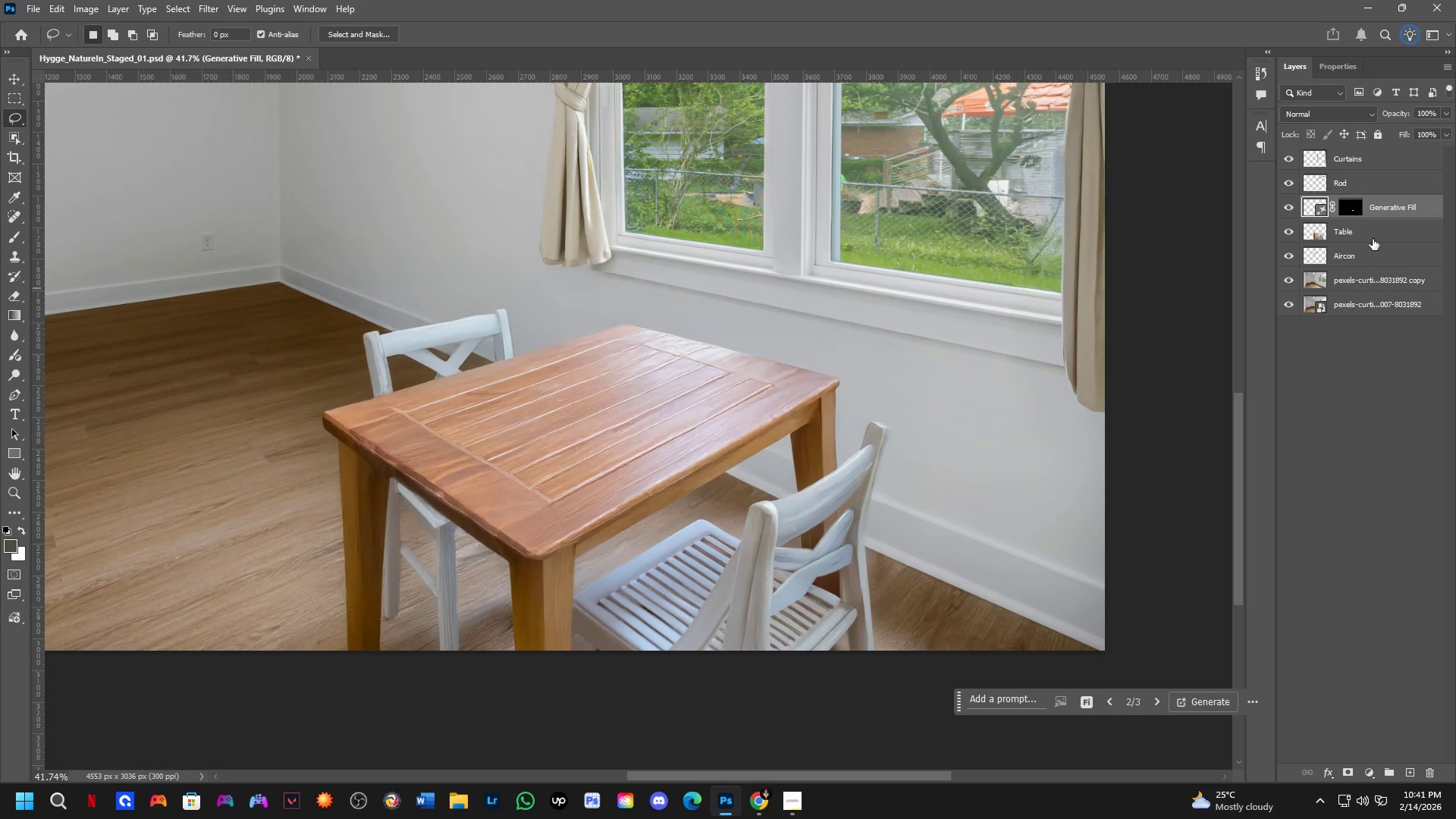 
key(Control+Shift+ShiftLeft)
 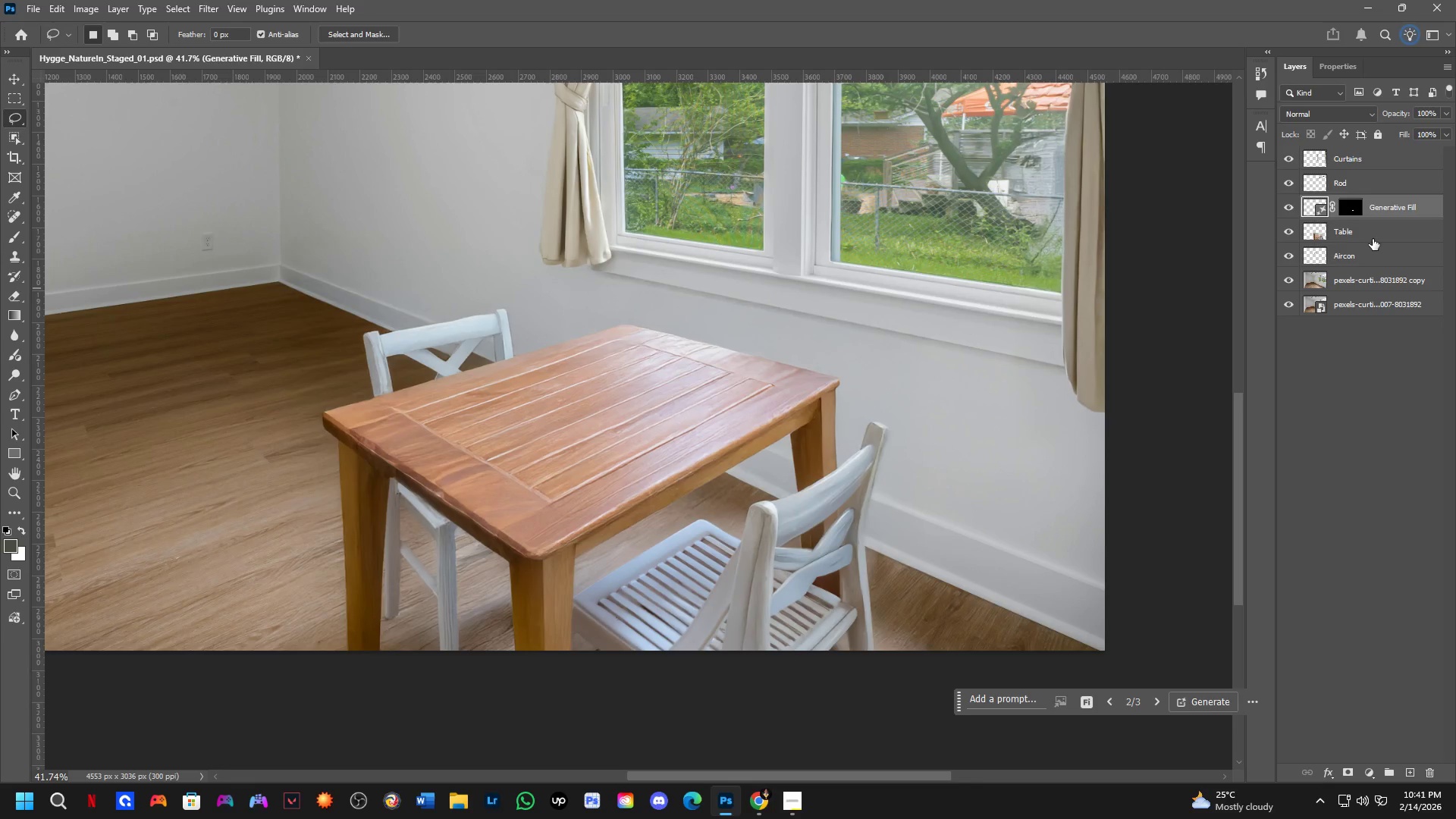 
left_click([1373, 238])
 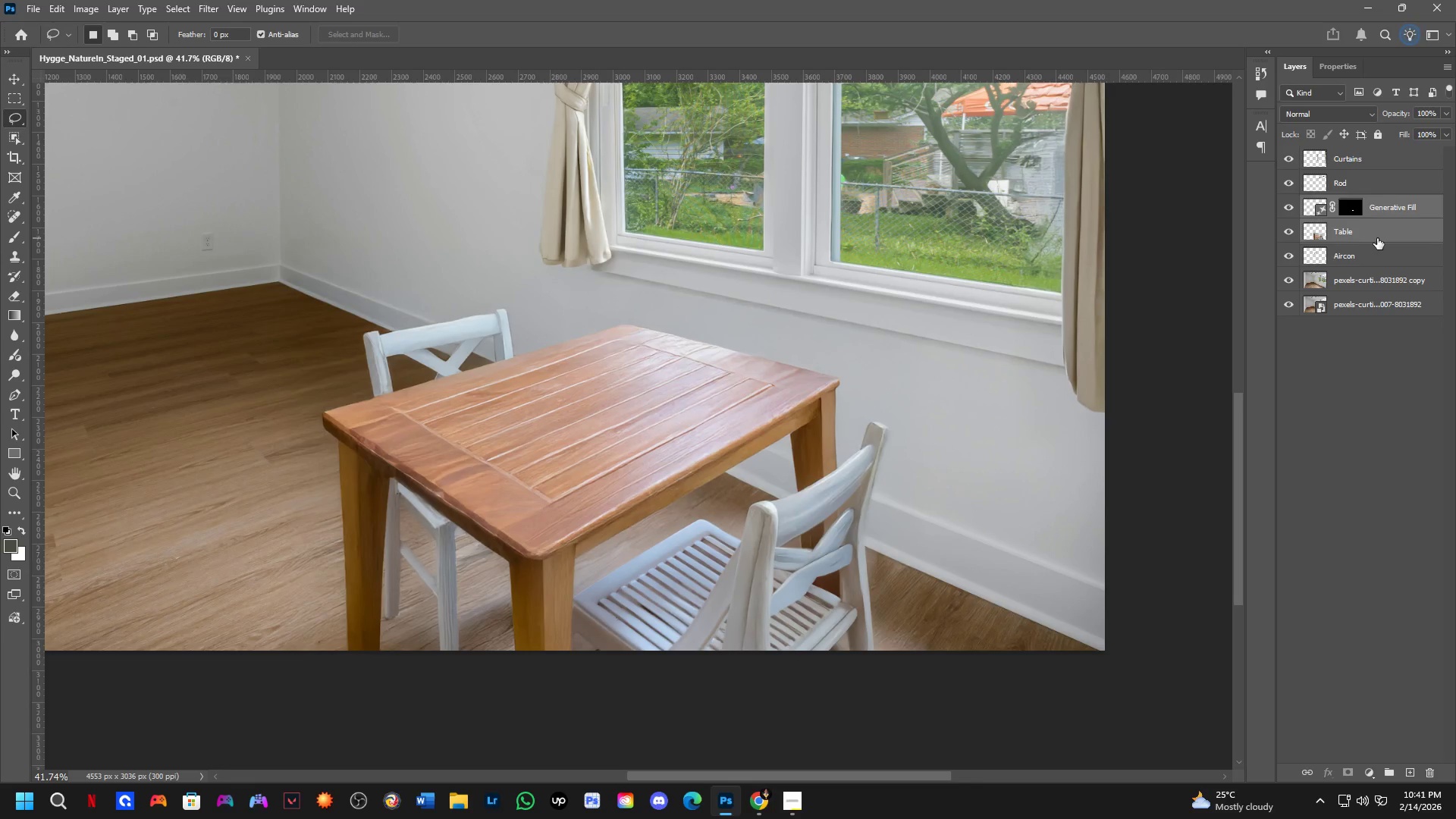 
key(Control+E)
 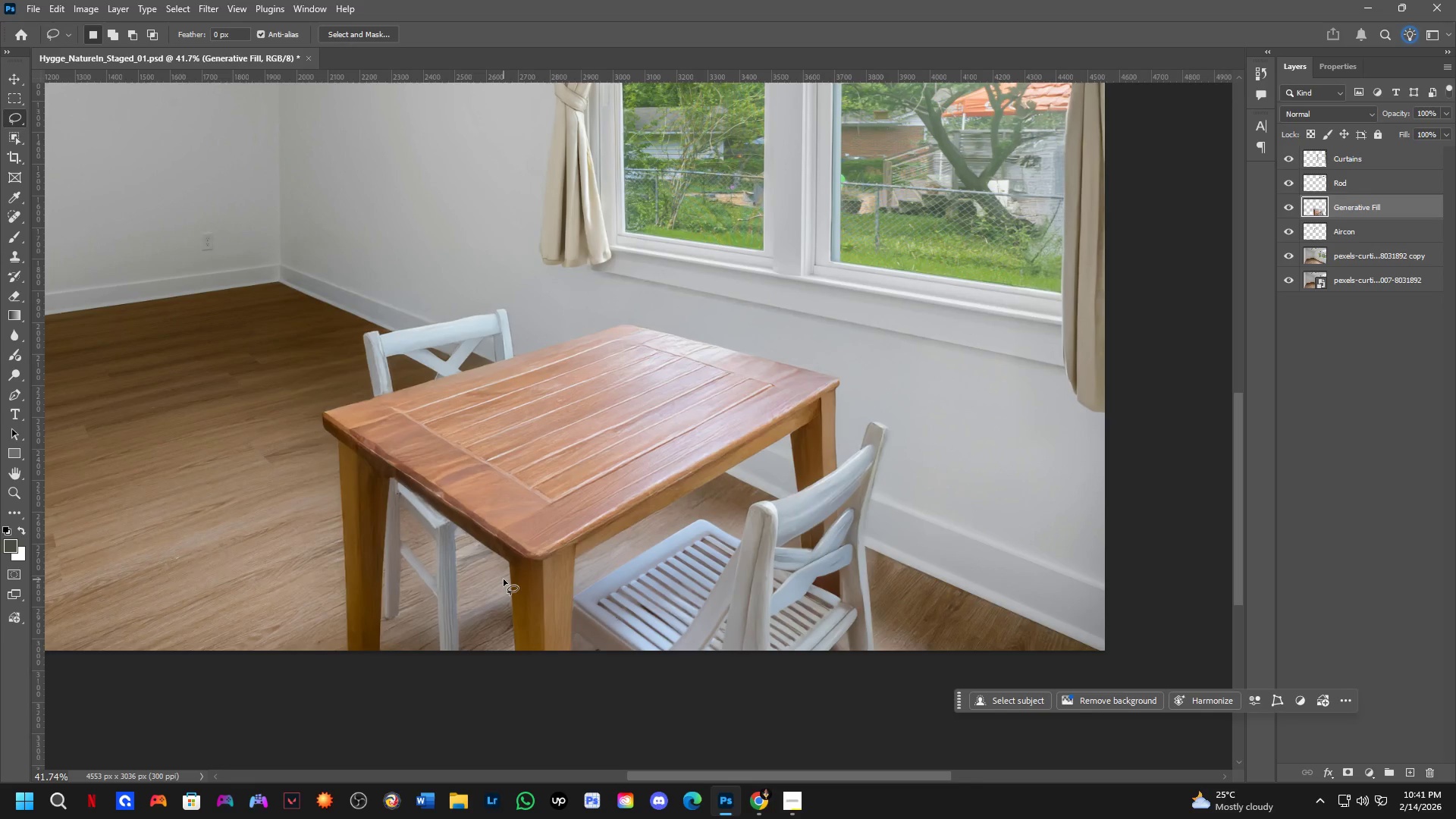 
hold_key(key=Space, duration=0.75)
 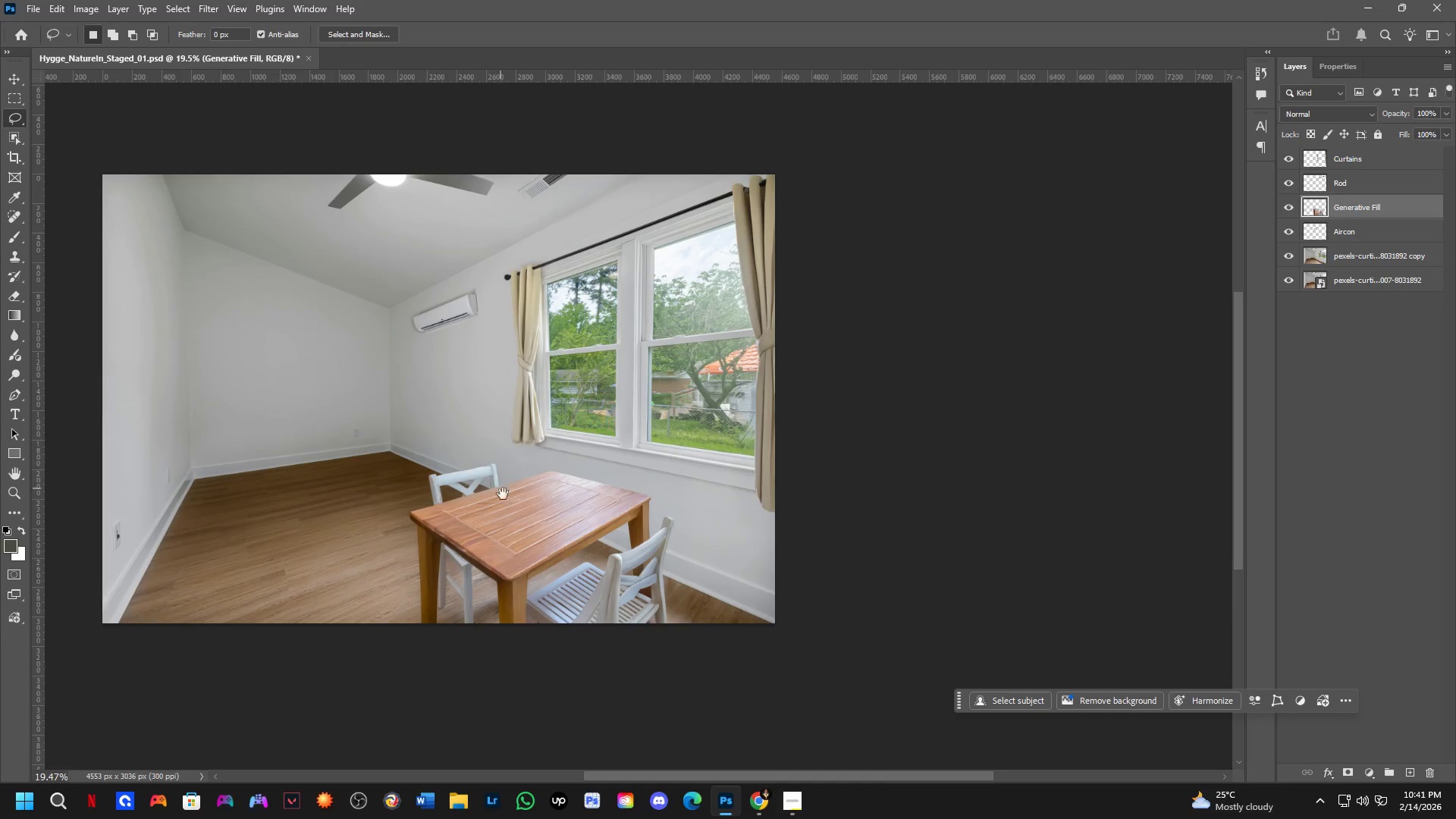 
left_click_drag(start_coordinate=[503, 420], to_coordinate=[498, 491])
 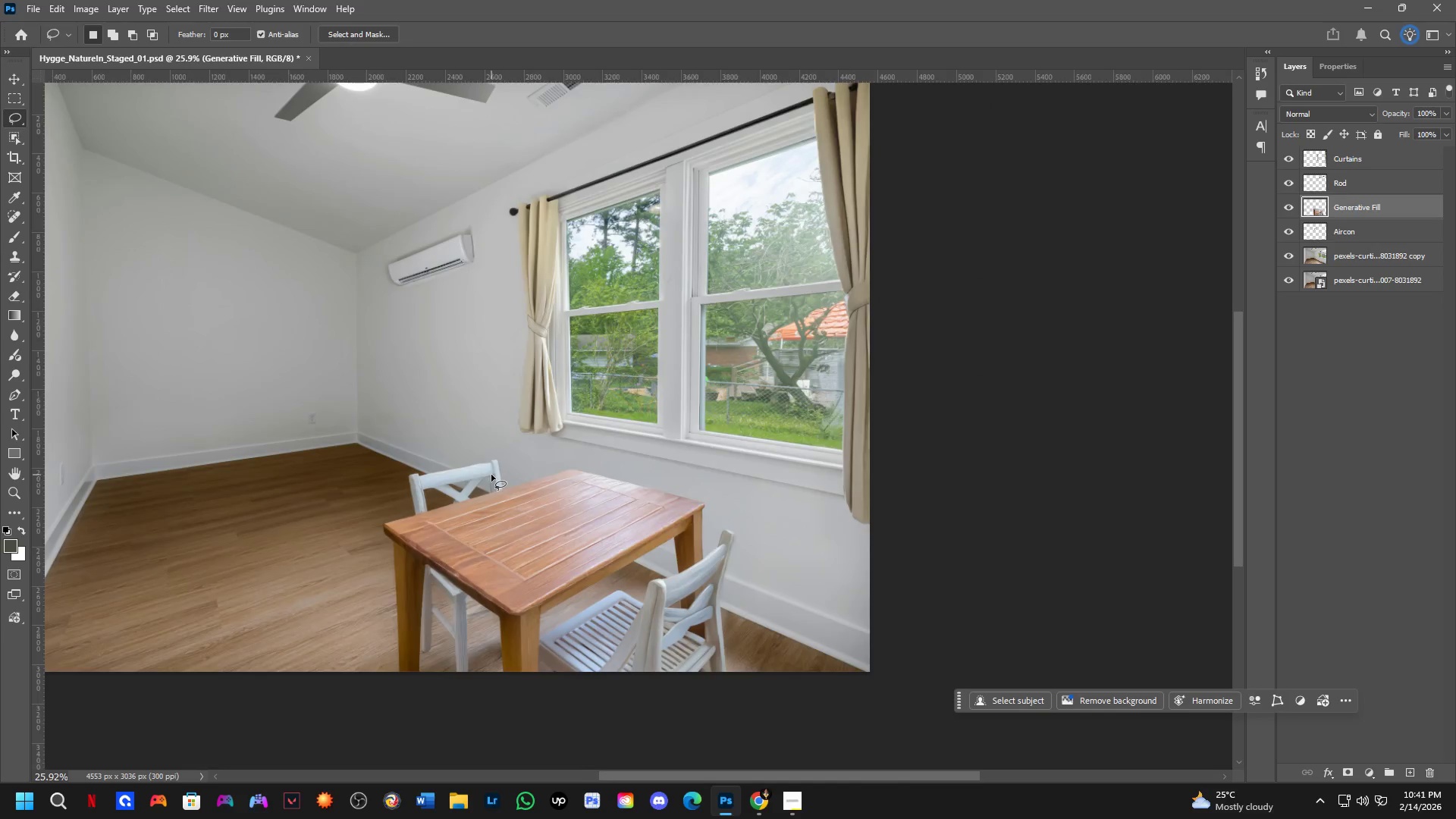 
scroll: coordinate [495, 513], scroll_direction: down, amount: 5.0
 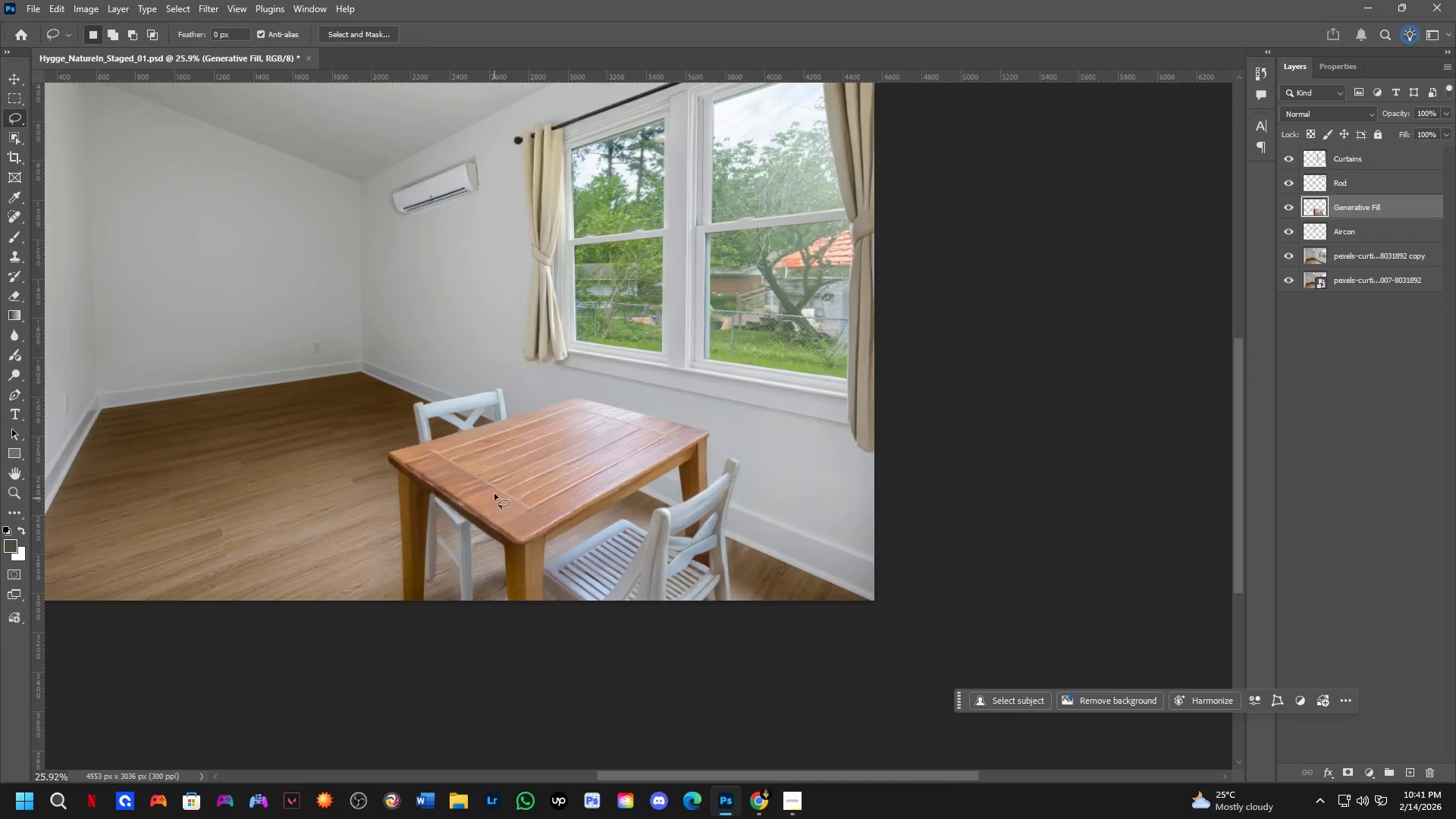 
hold_key(key=Space, duration=0.7)
 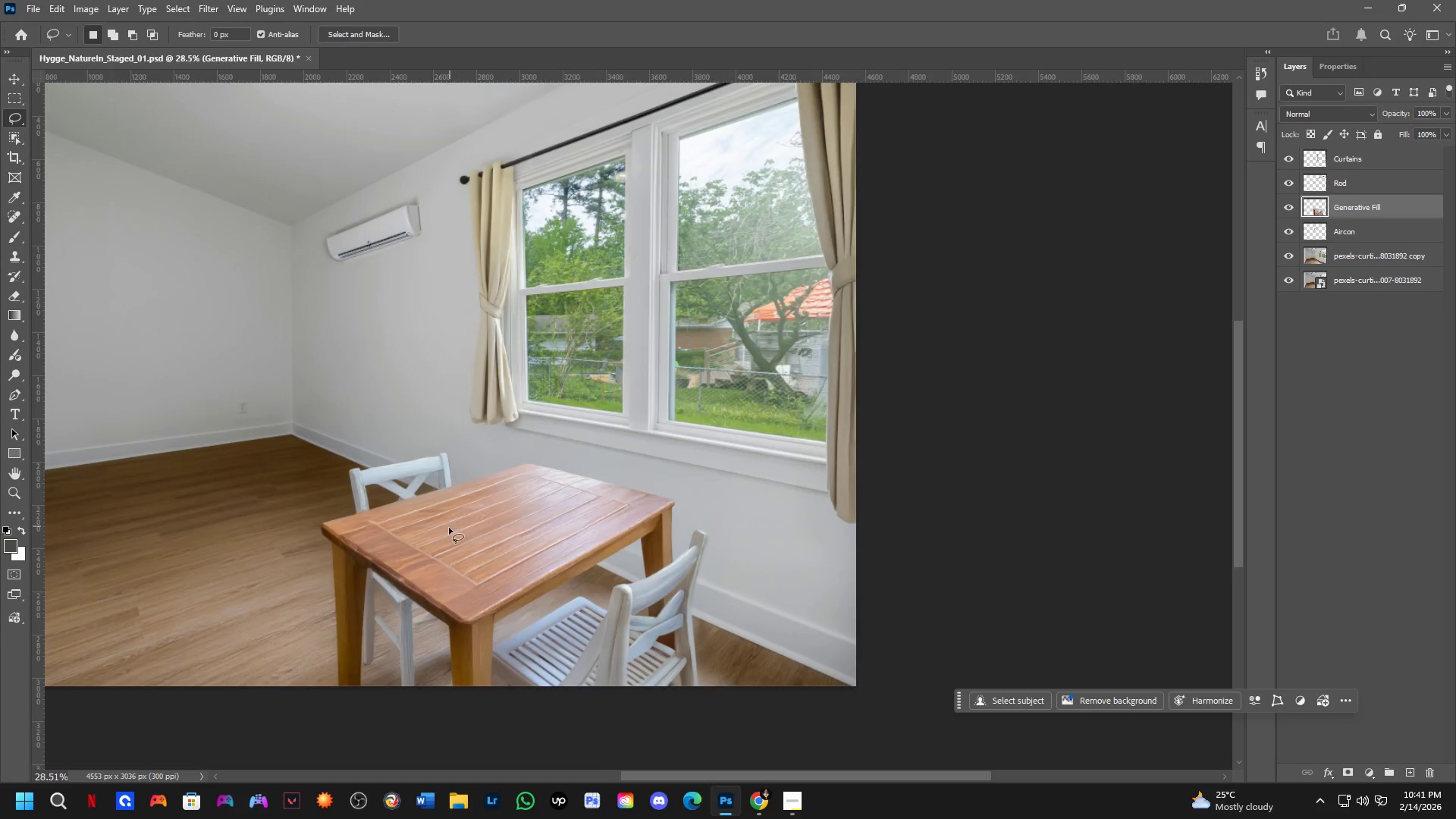 
left_click_drag(start_coordinate=[504, 500], to_coordinate=[458, 507])
 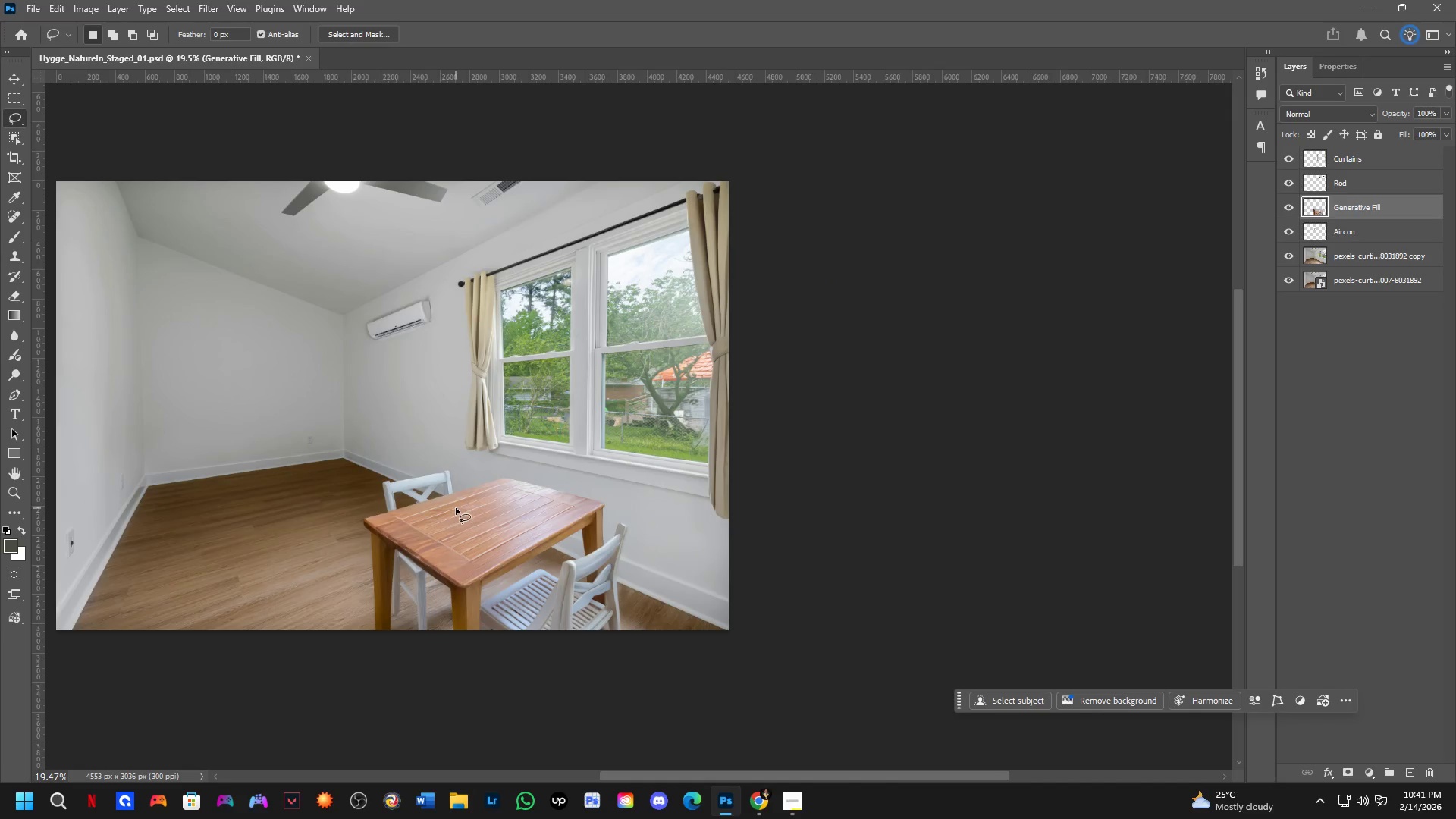 
scroll: coordinate [491, 475], scroll_direction: down, amount: 3.0
 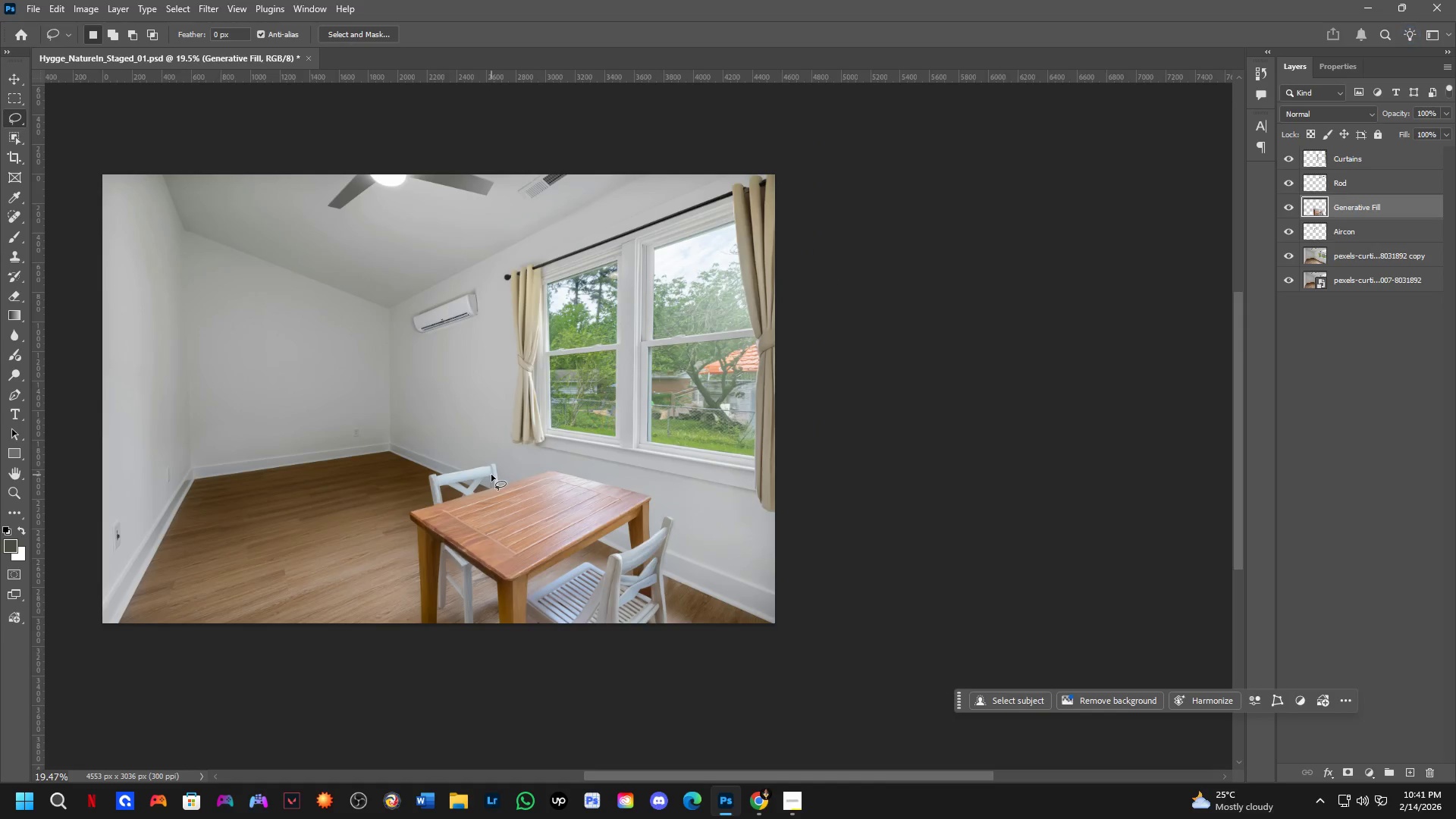 
key(L)
 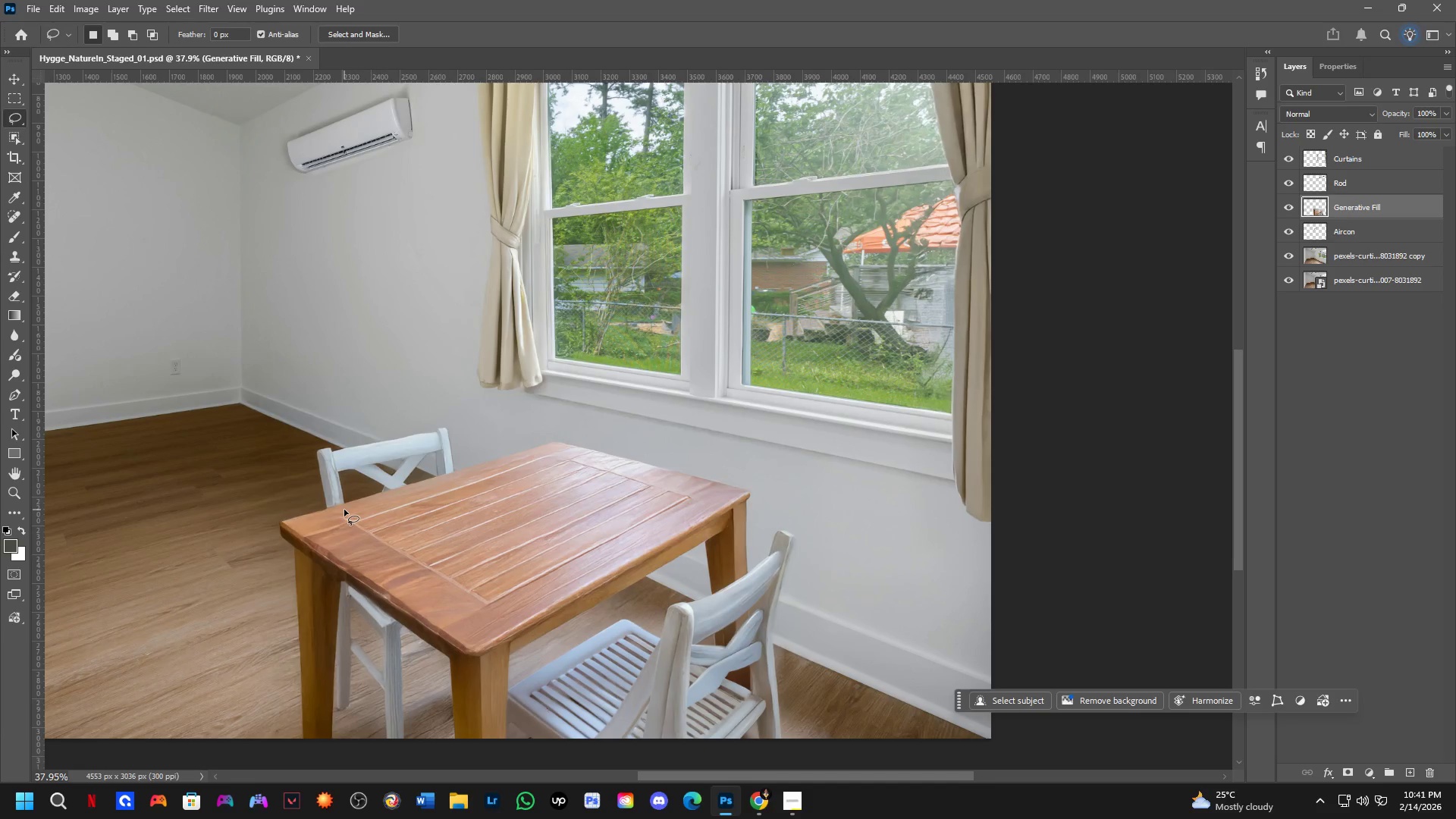 
scroll: coordinate [448, 529], scroll_direction: up, amount: 7.0
 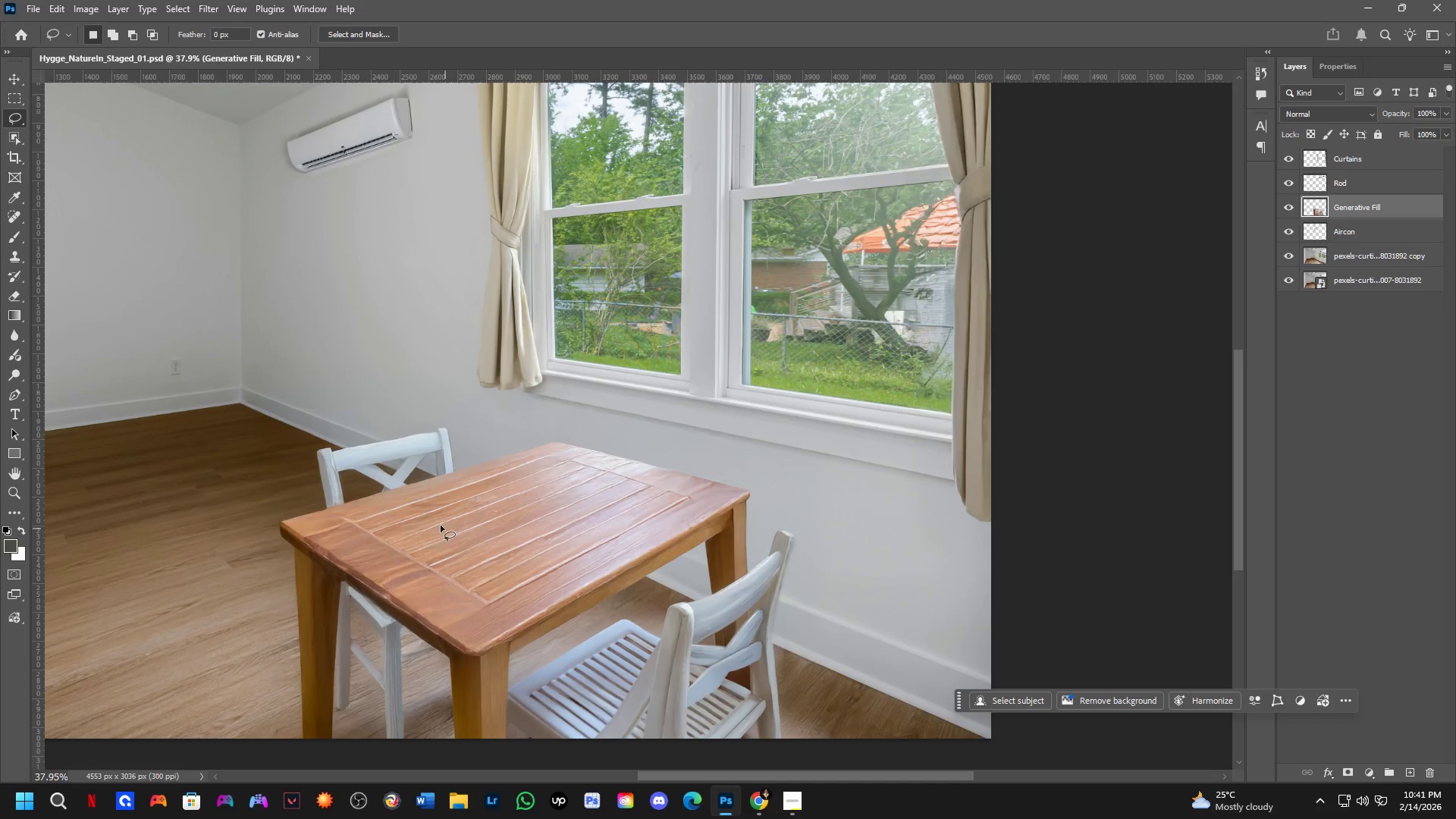 
left_click_drag(start_coordinate=[615, 482], to_coordinate=[428, 544])
 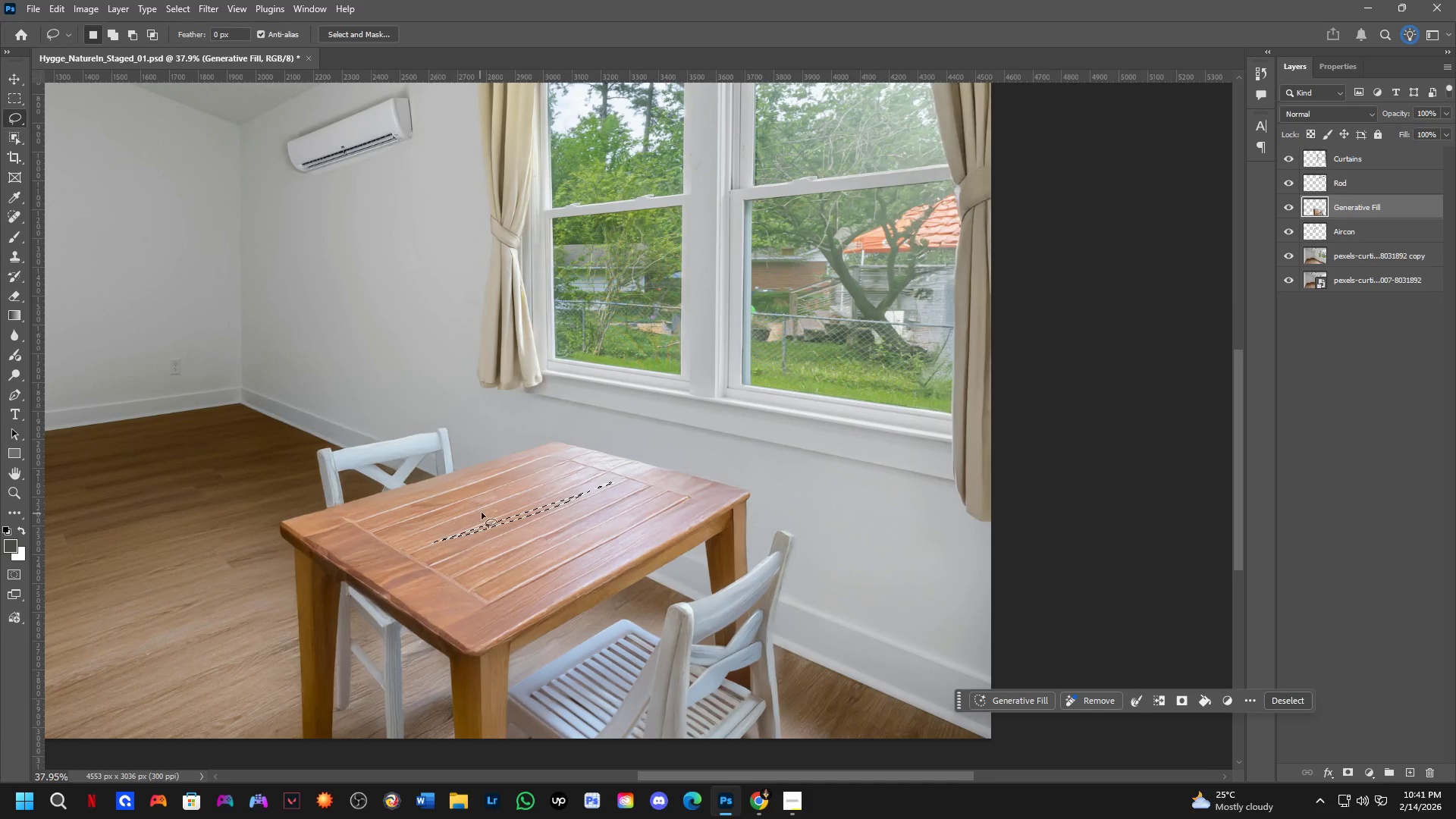 
key(Control+Z)
 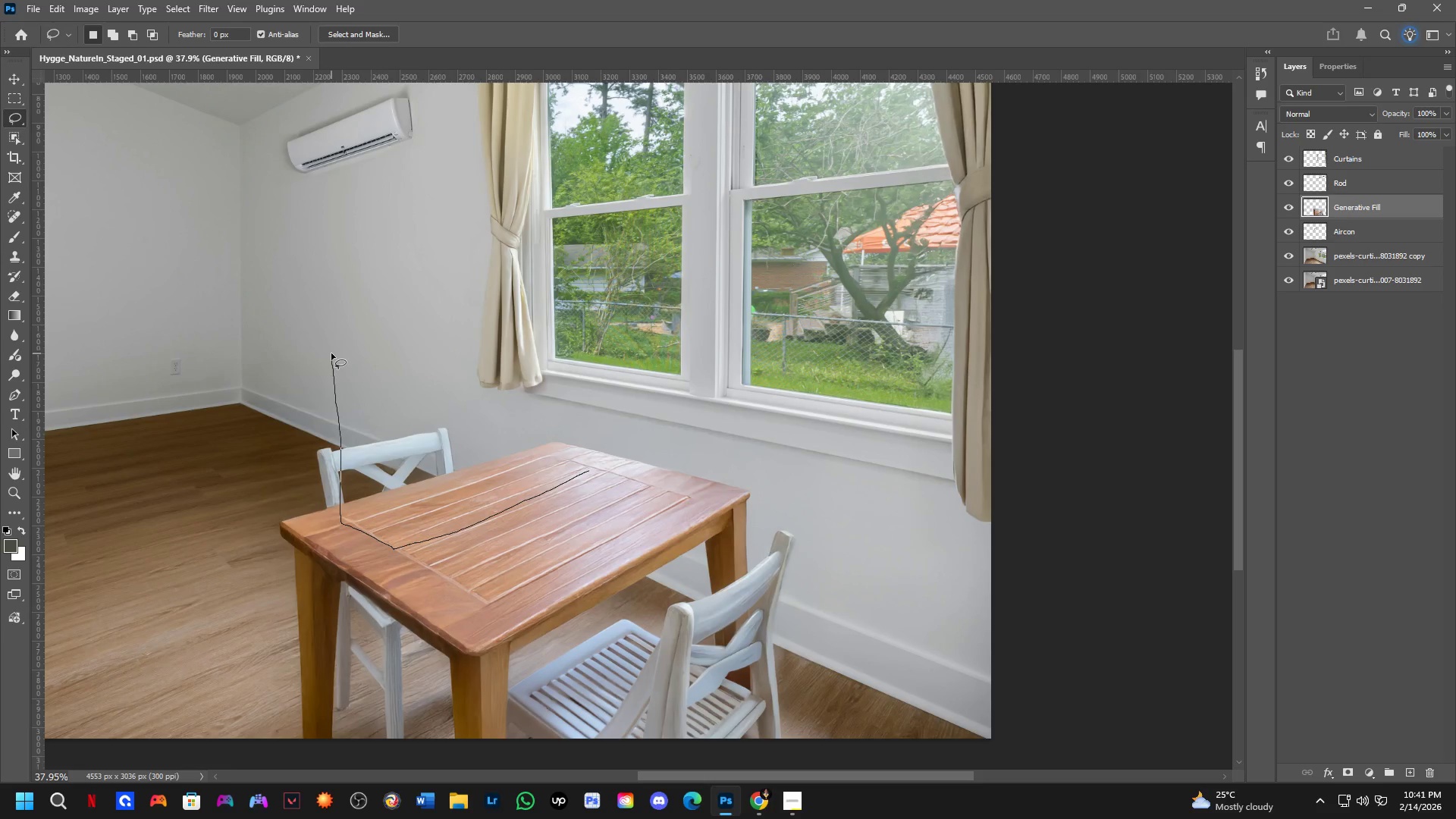 
wait(12.86)
 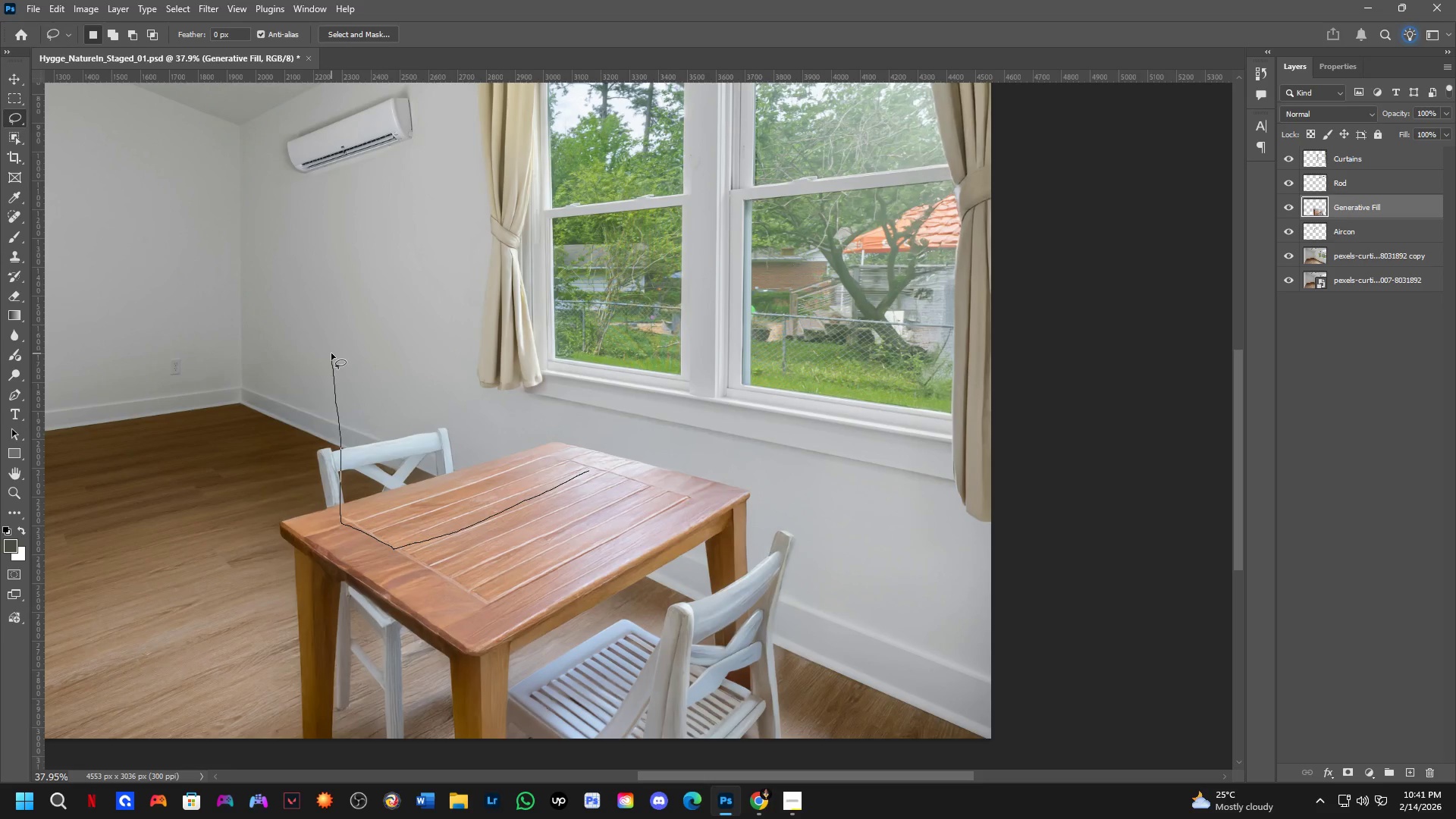 
hold_key(key=ShiftLeft, duration=1.53)
left_click_drag(start_coordinate=[585, 469], to_coordinate=[432, 526])
 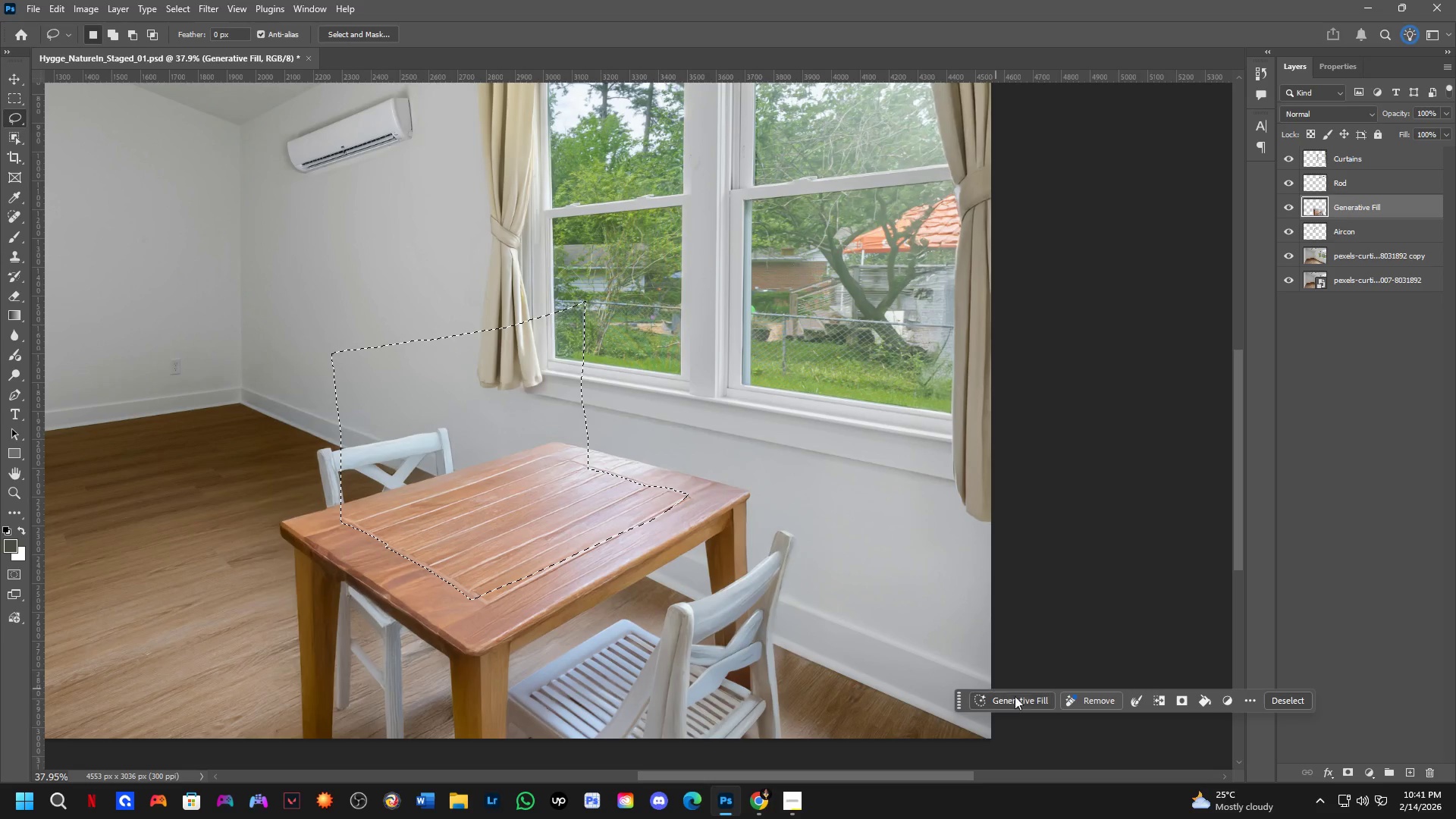 
hold_key(key=ShiftLeft, duration=1.52)
 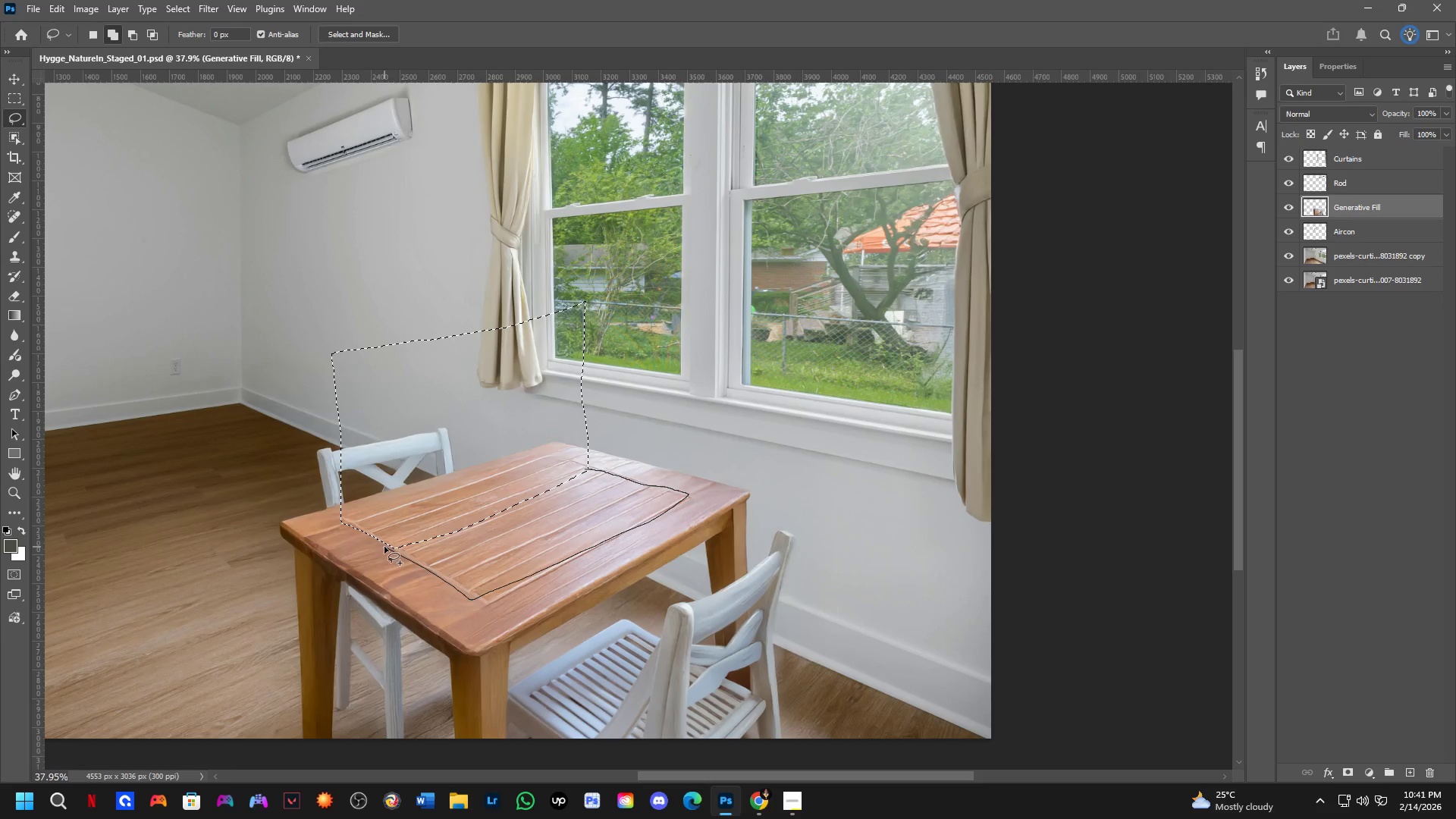 
hold_key(key=ShiftLeft, duration=0.67)
 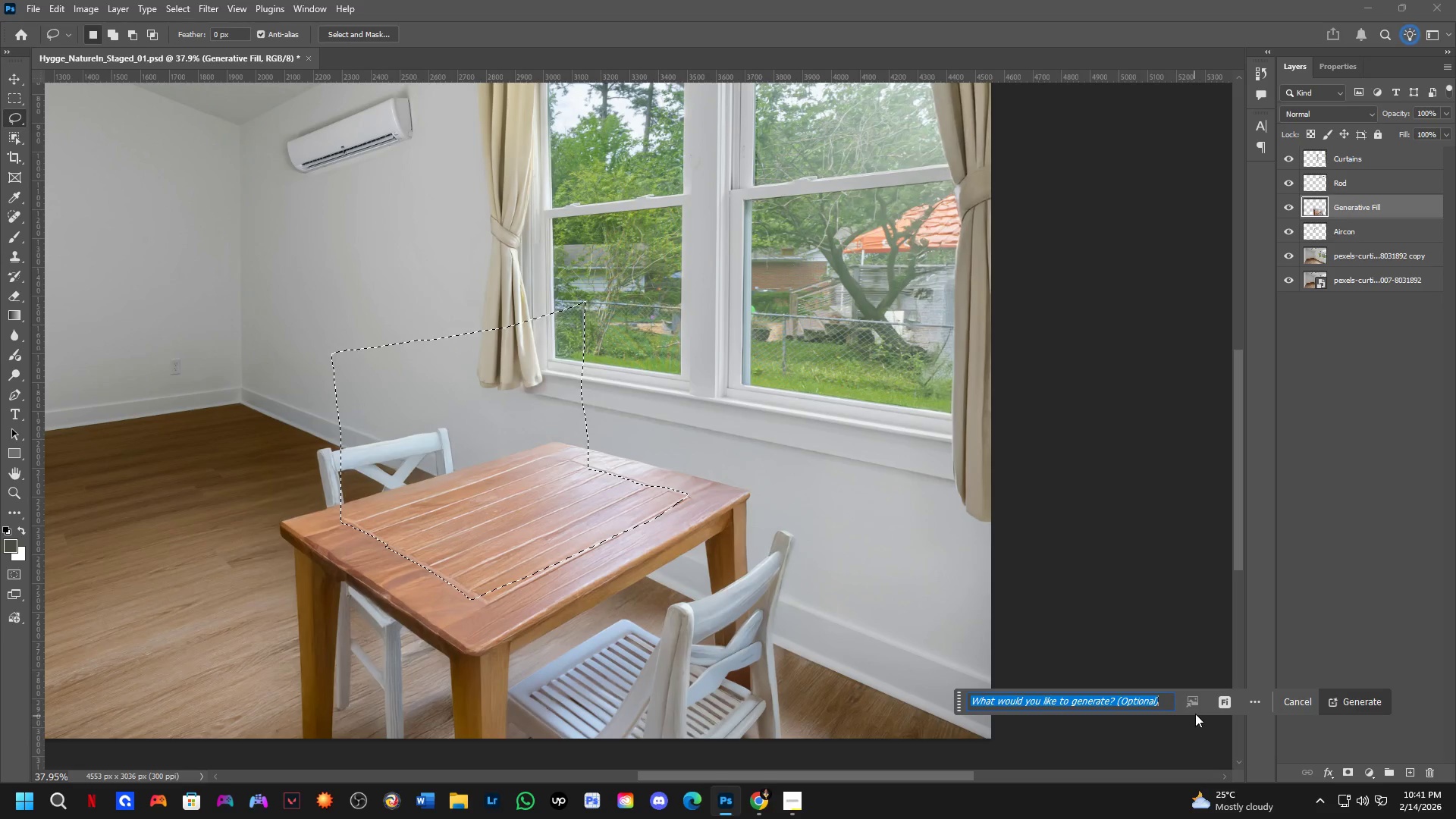 
type(add desktop and cop)
key(Backspace)
type(mpouter)
key(Backspace)
key(Backspace)
key(Backspace)
key(Backspace)
key(Backspace)
type(uter)
 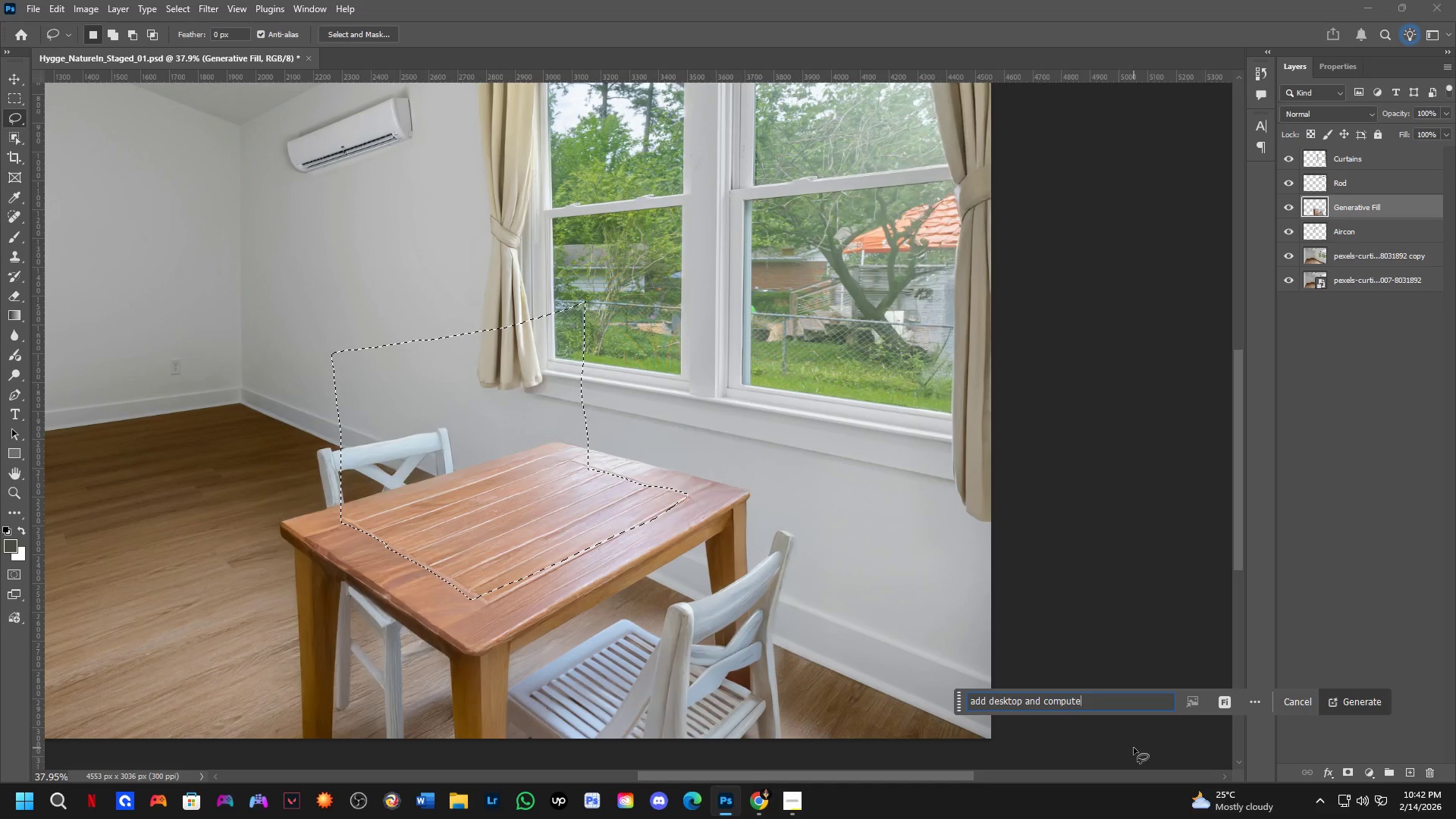 
key(Enter)
 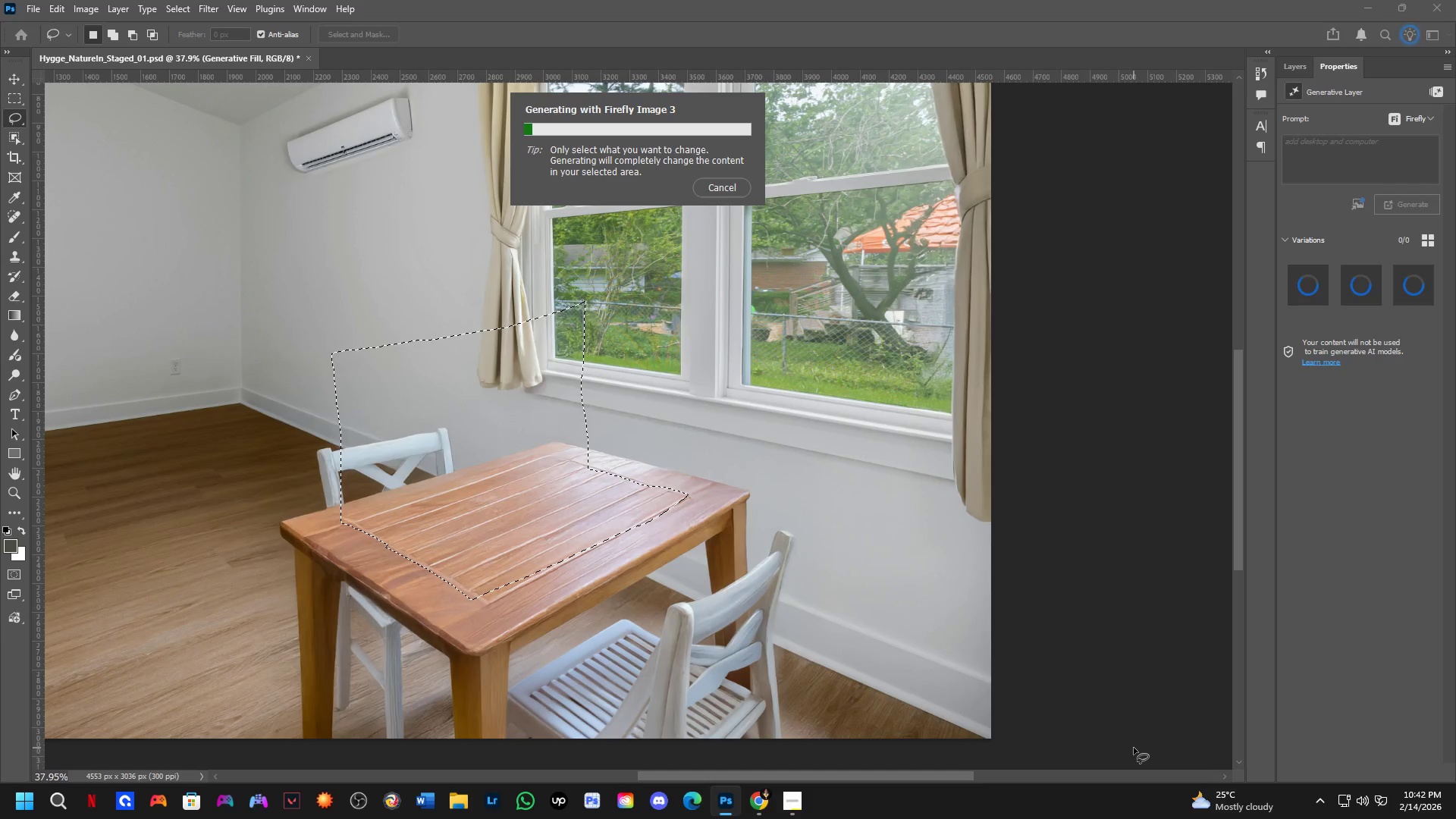 
key(Alt+AltLeft)
 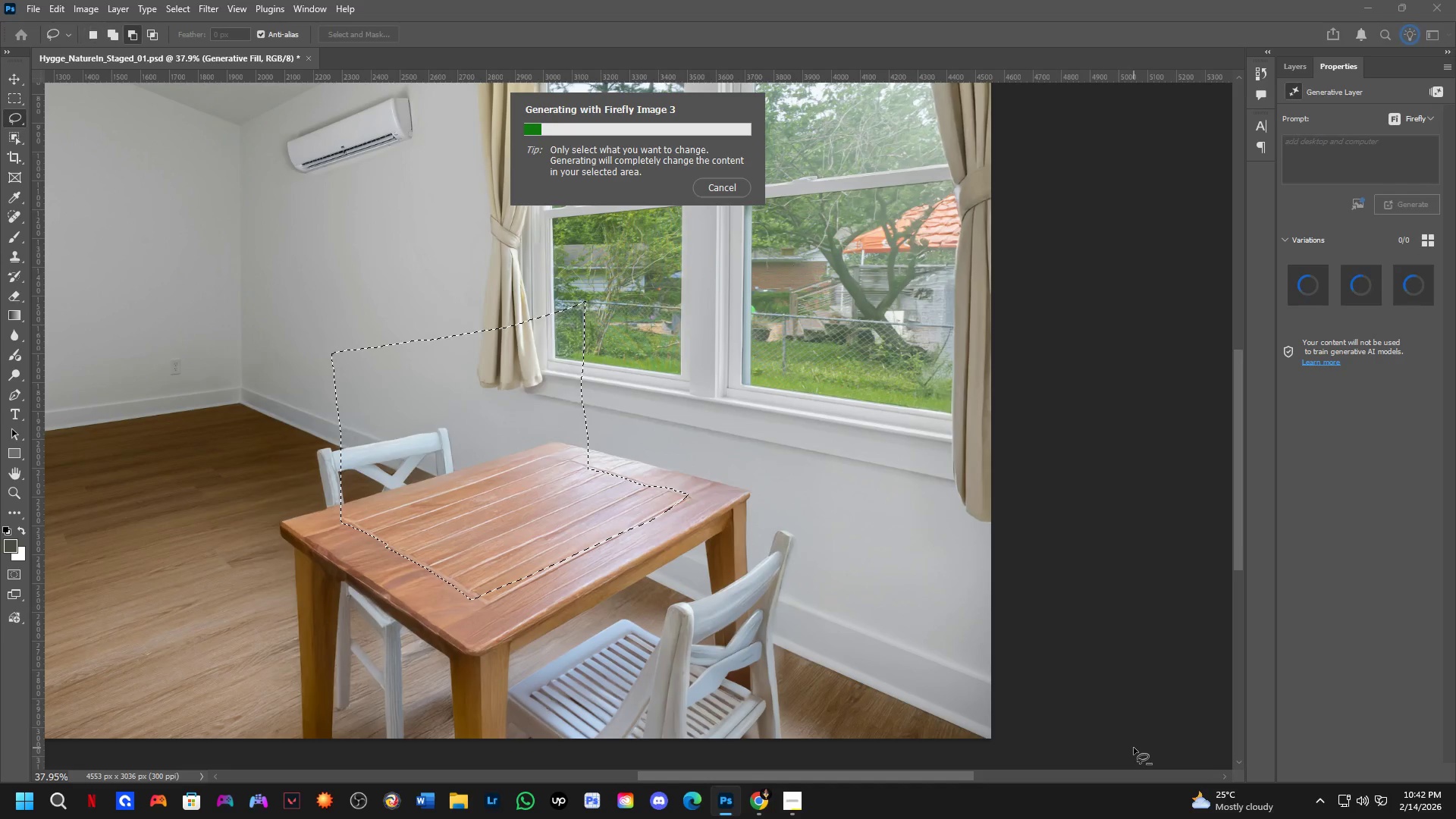 
key(Alt+Tab)